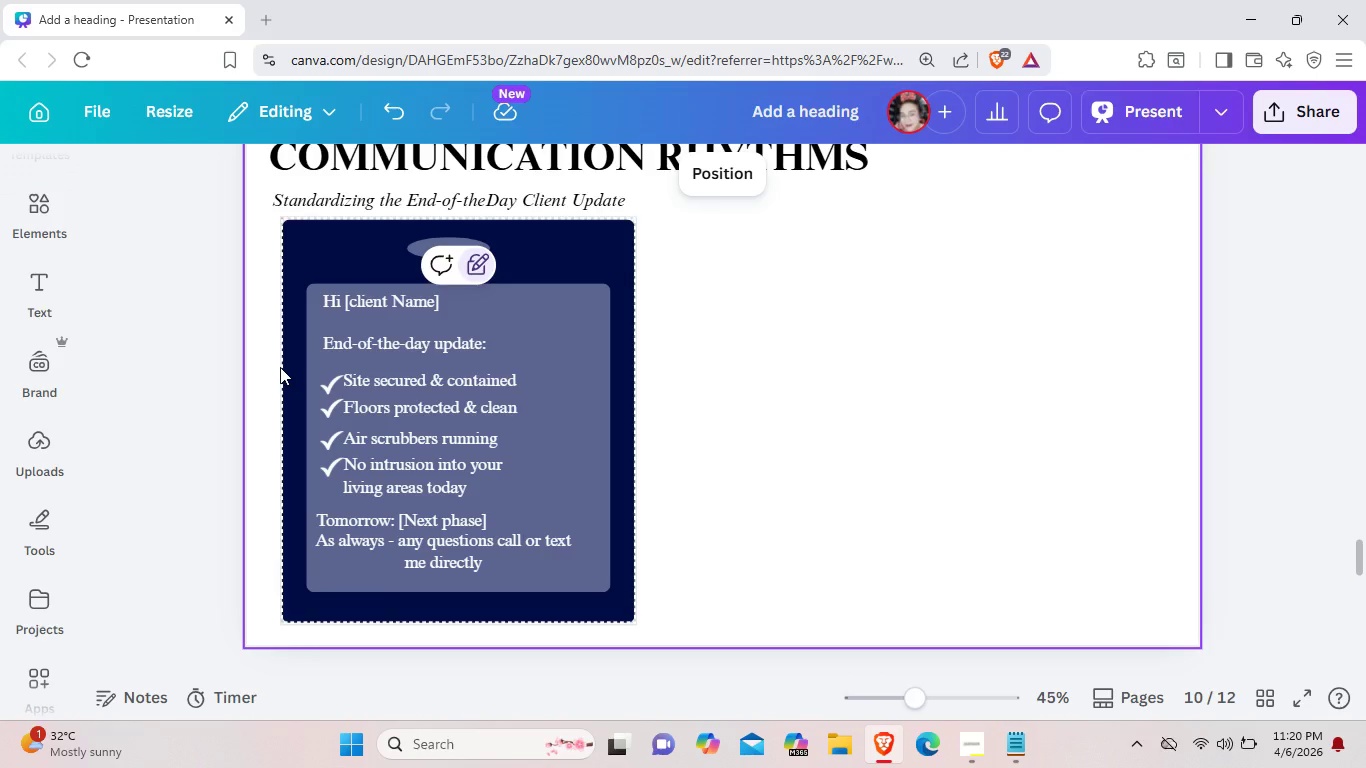 
scroll: coordinate [691, 449], scroll_direction: up, amount: 1.0
 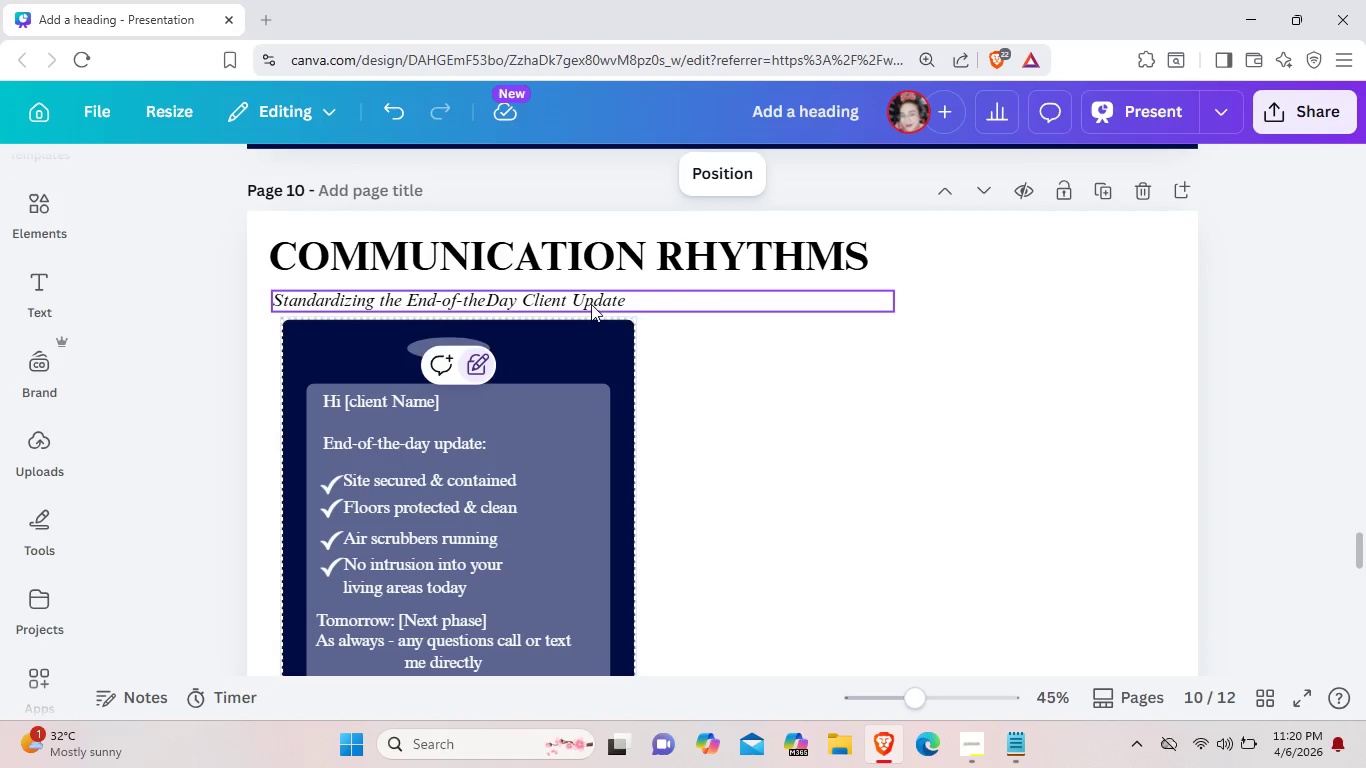 
left_click_drag(start_coordinate=[591, 304], to_coordinate=[591, 292])
 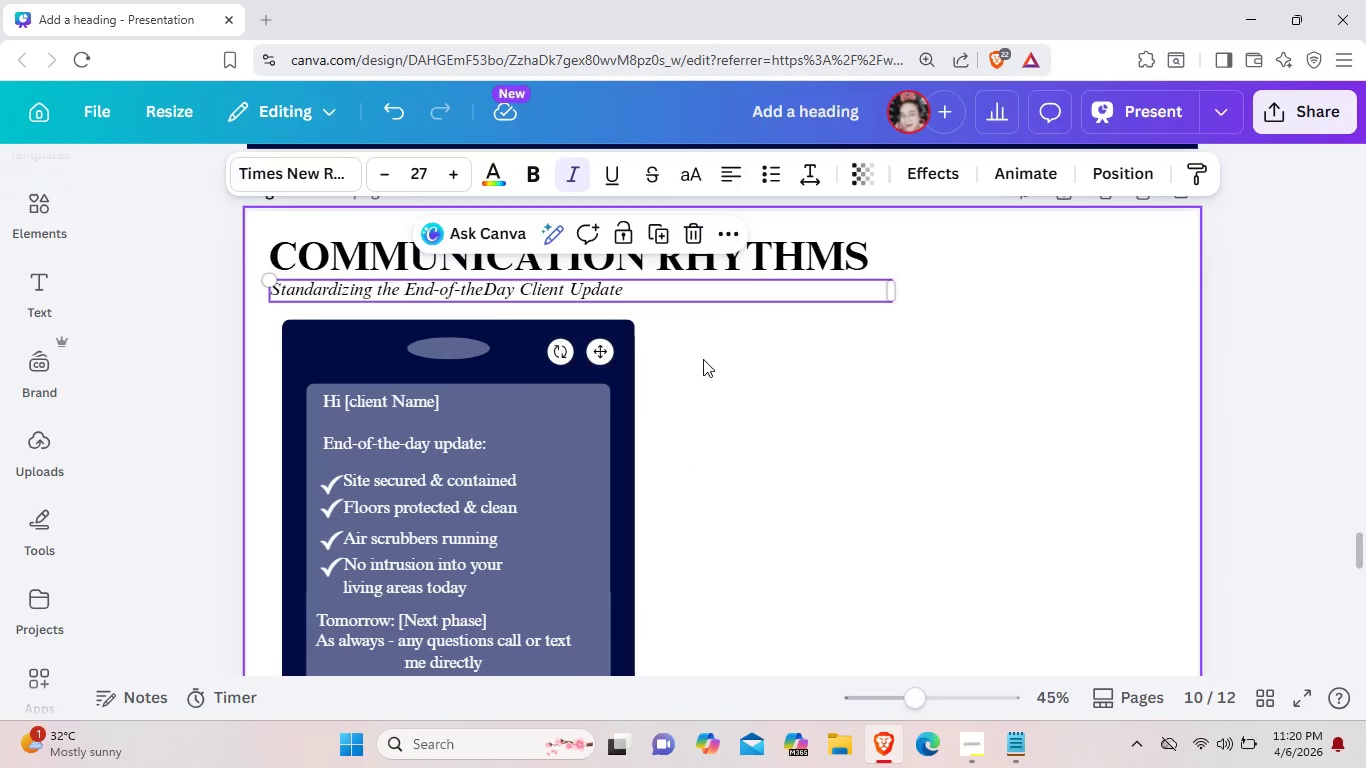 
left_click([703, 359])
 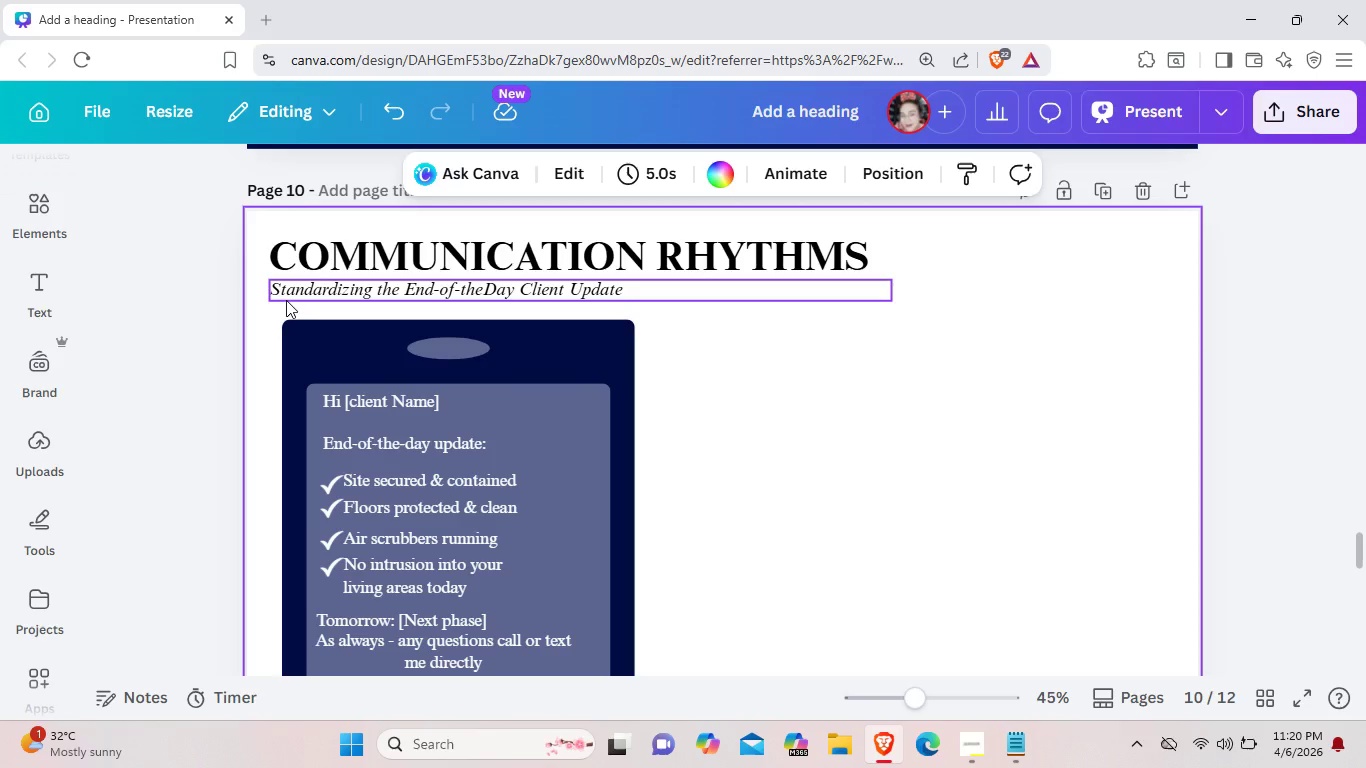 
left_click([282, 331])
 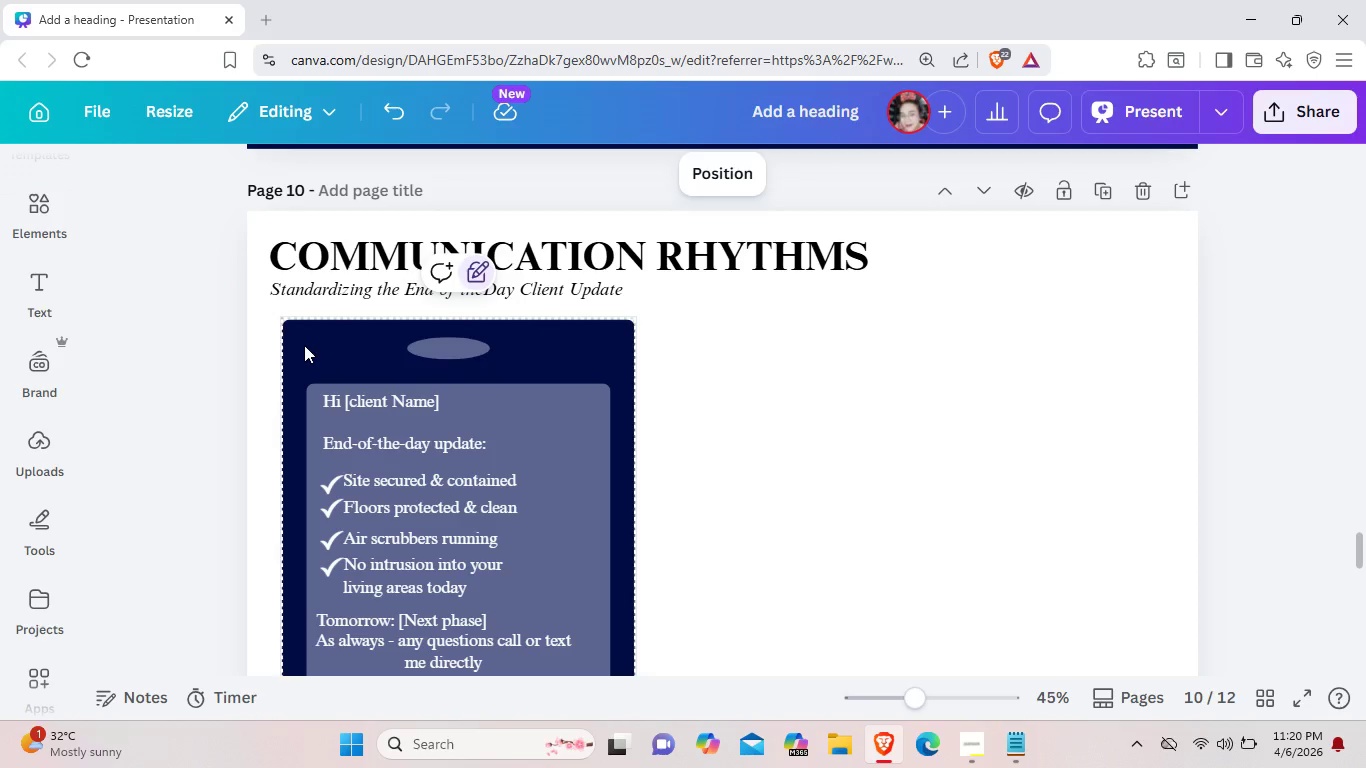 
right_click([304, 345])
 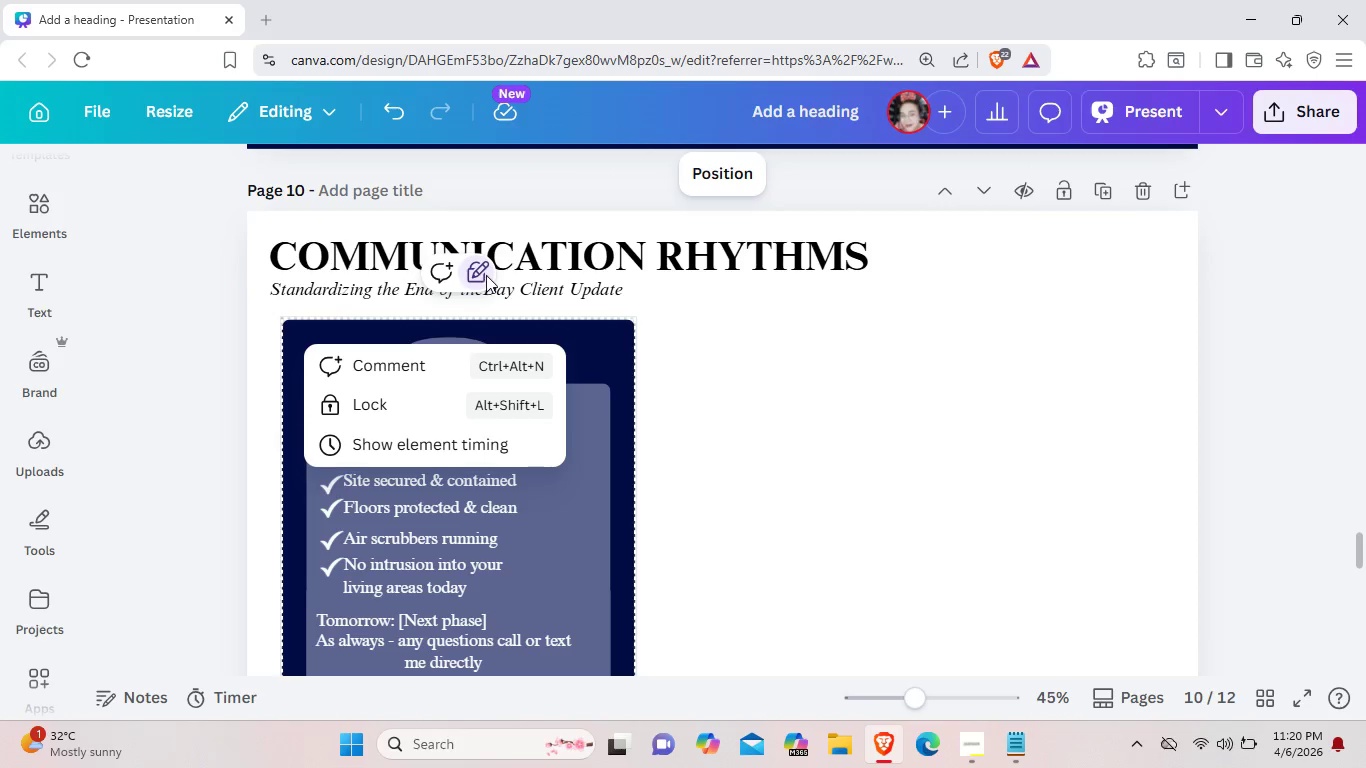 
double_click([482, 271])
 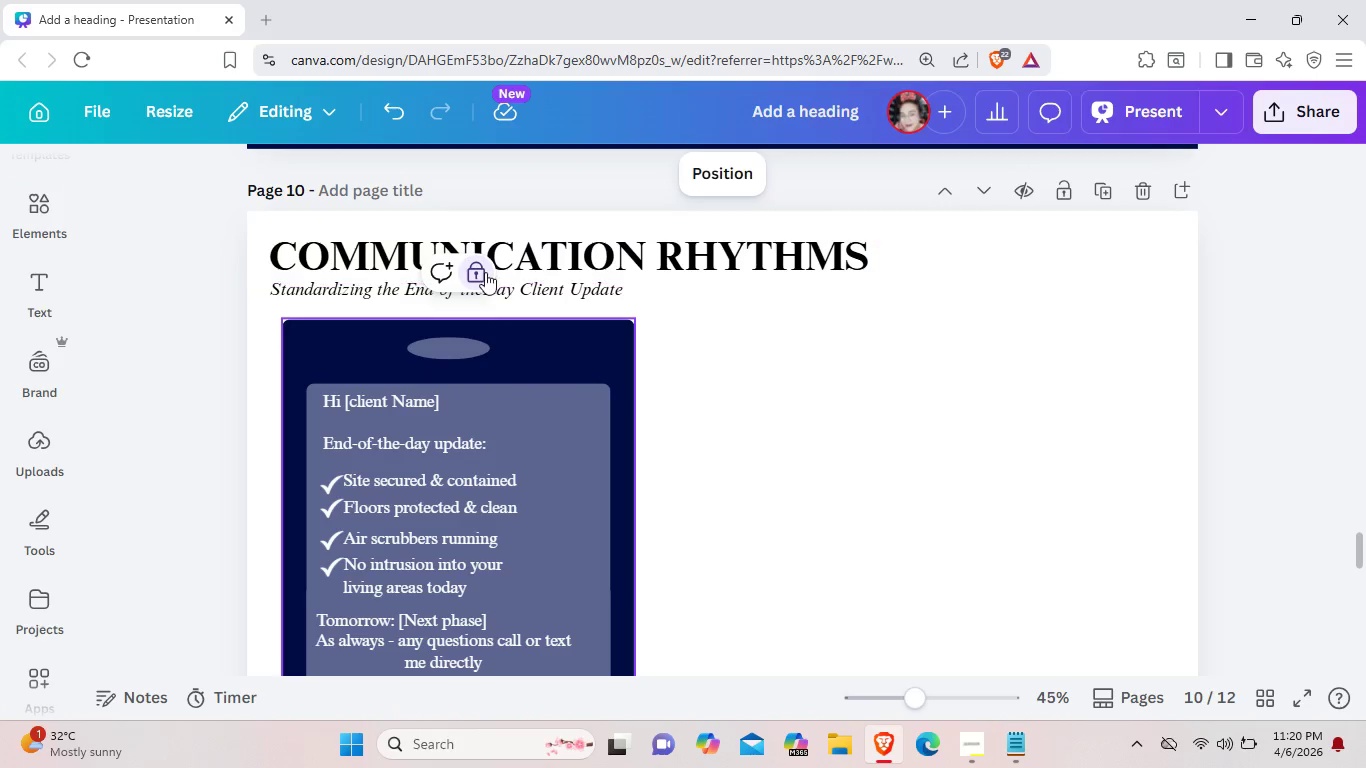 
left_click([484, 272])
 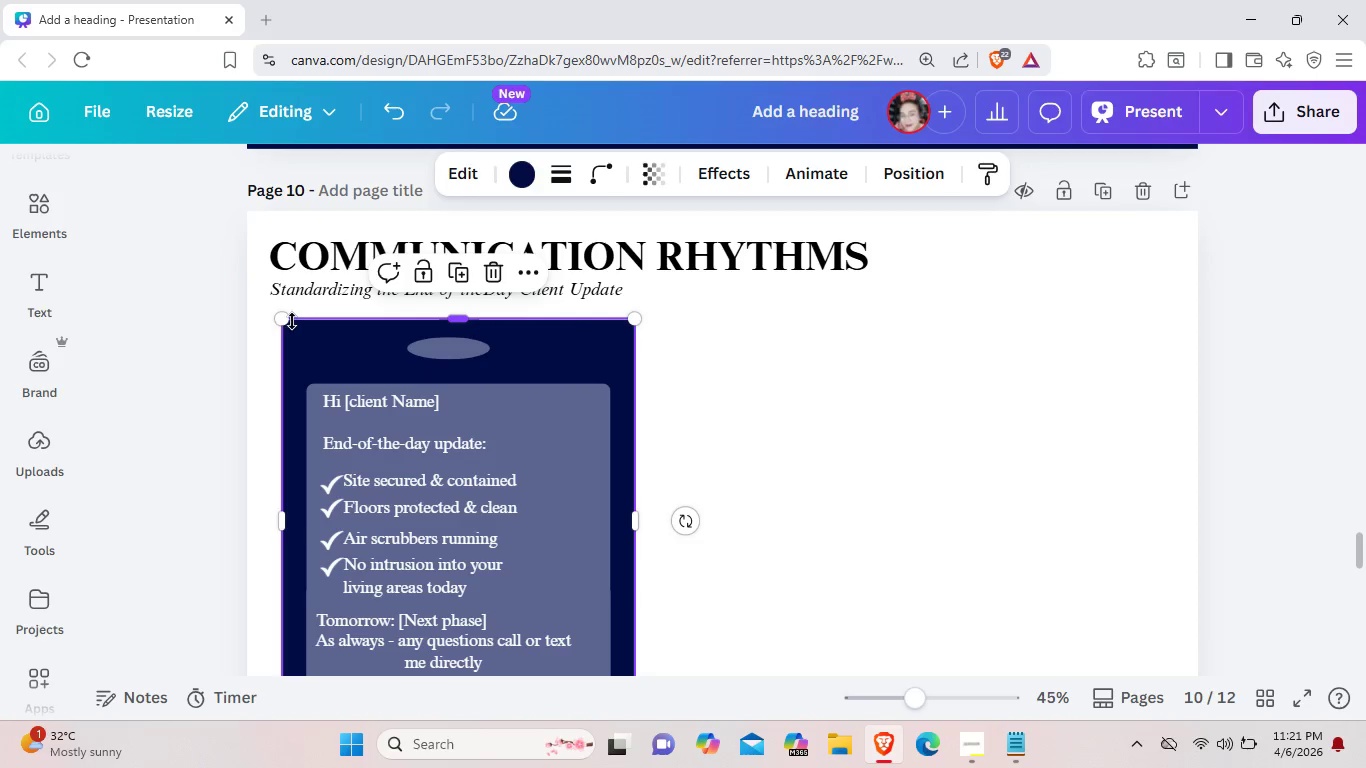 
left_click_drag(start_coordinate=[283, 318], to_coordinate=[277, 309])
 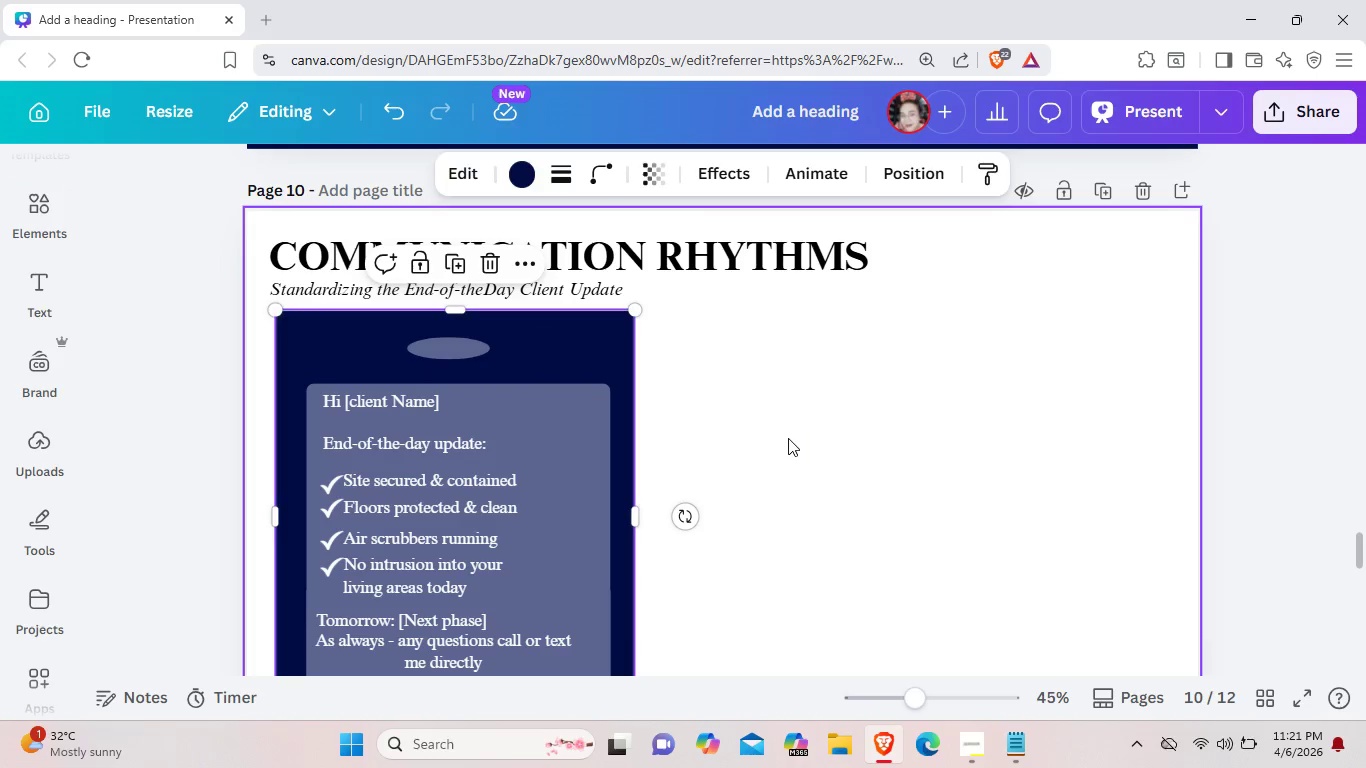 
left_click([788, 438])
 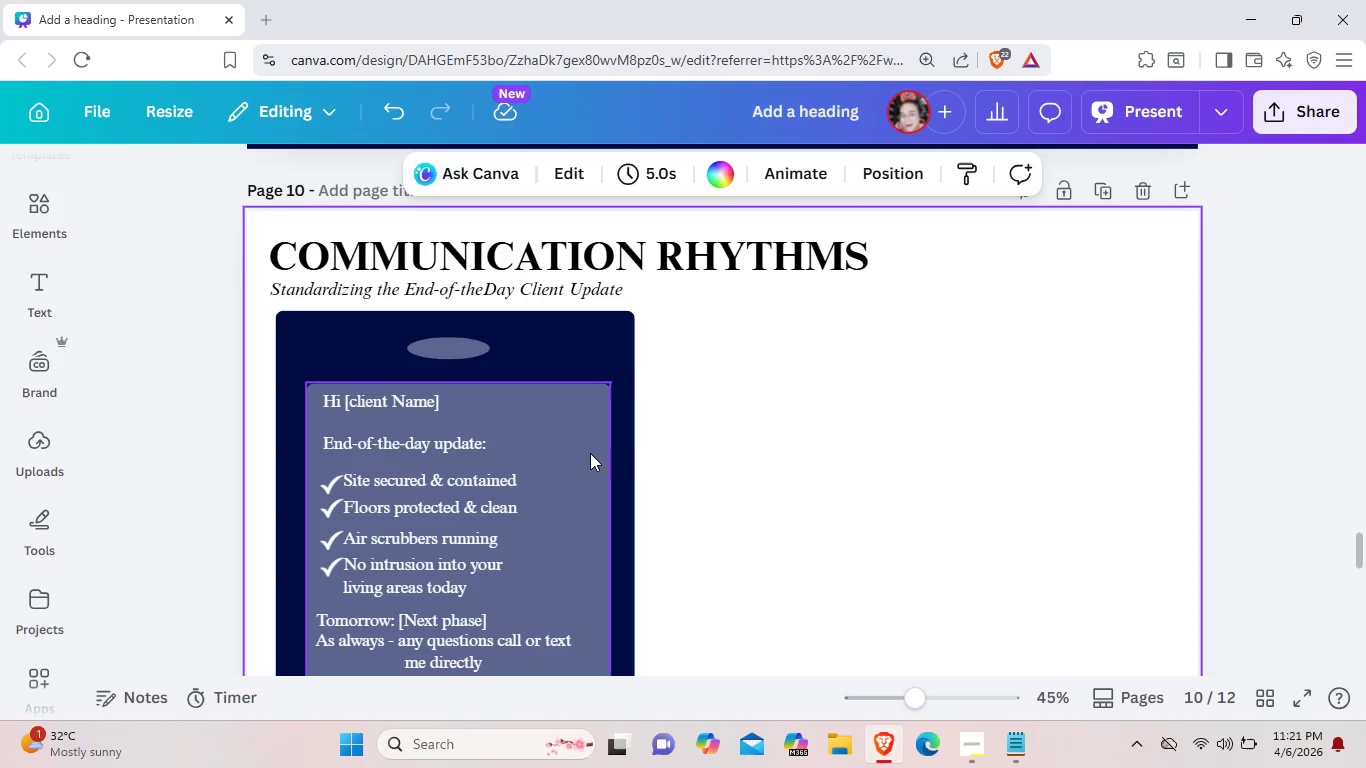 
left_click([590, 453])
 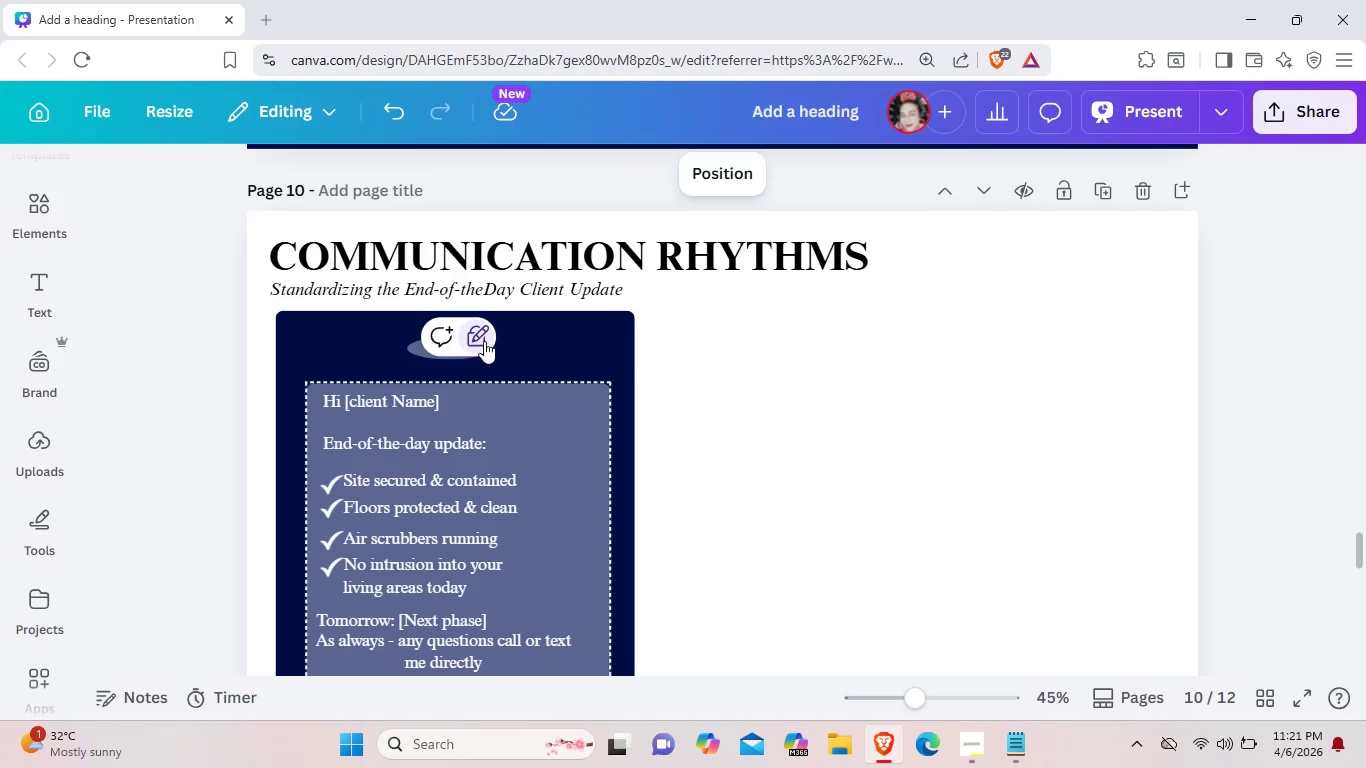 
double_click([484, 340])
 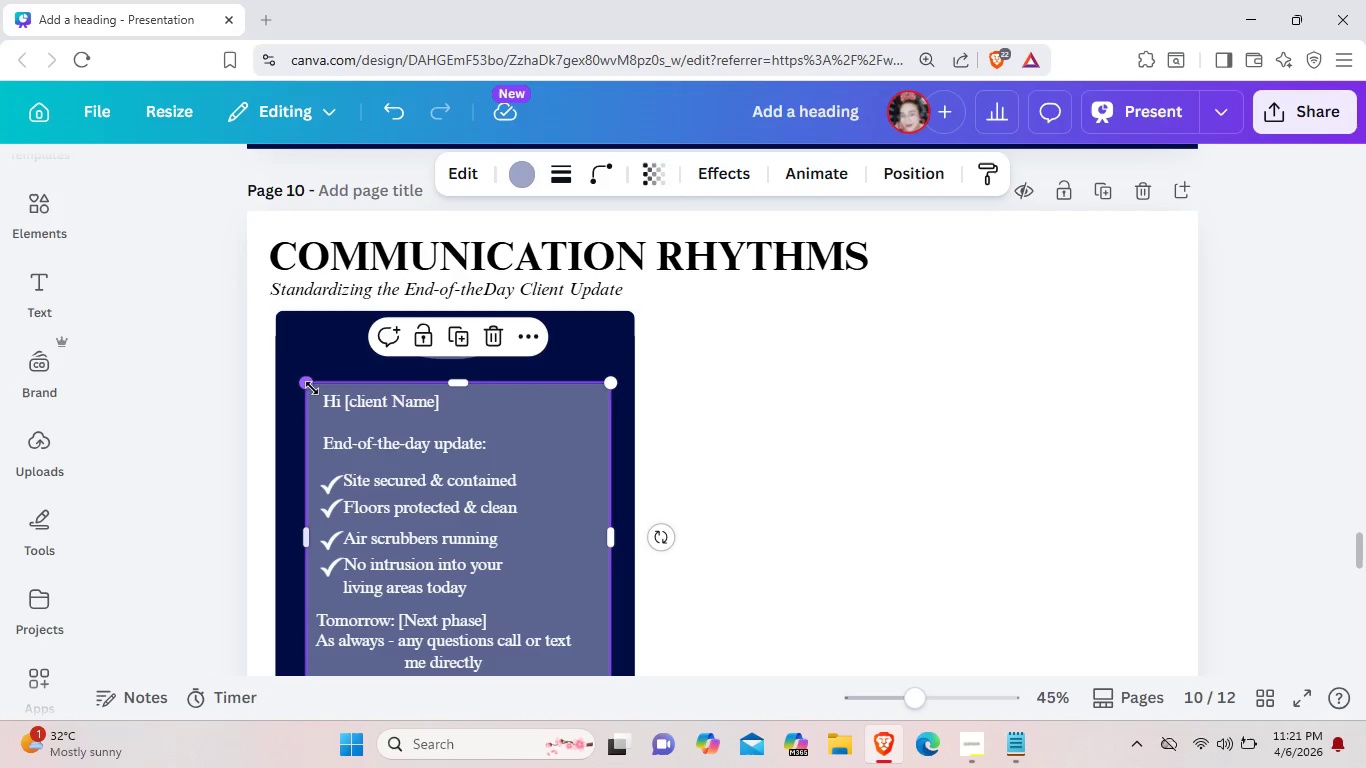 
left_click_drag(start_coordinate=[310, 386], to_coordinate=[304, 371])
 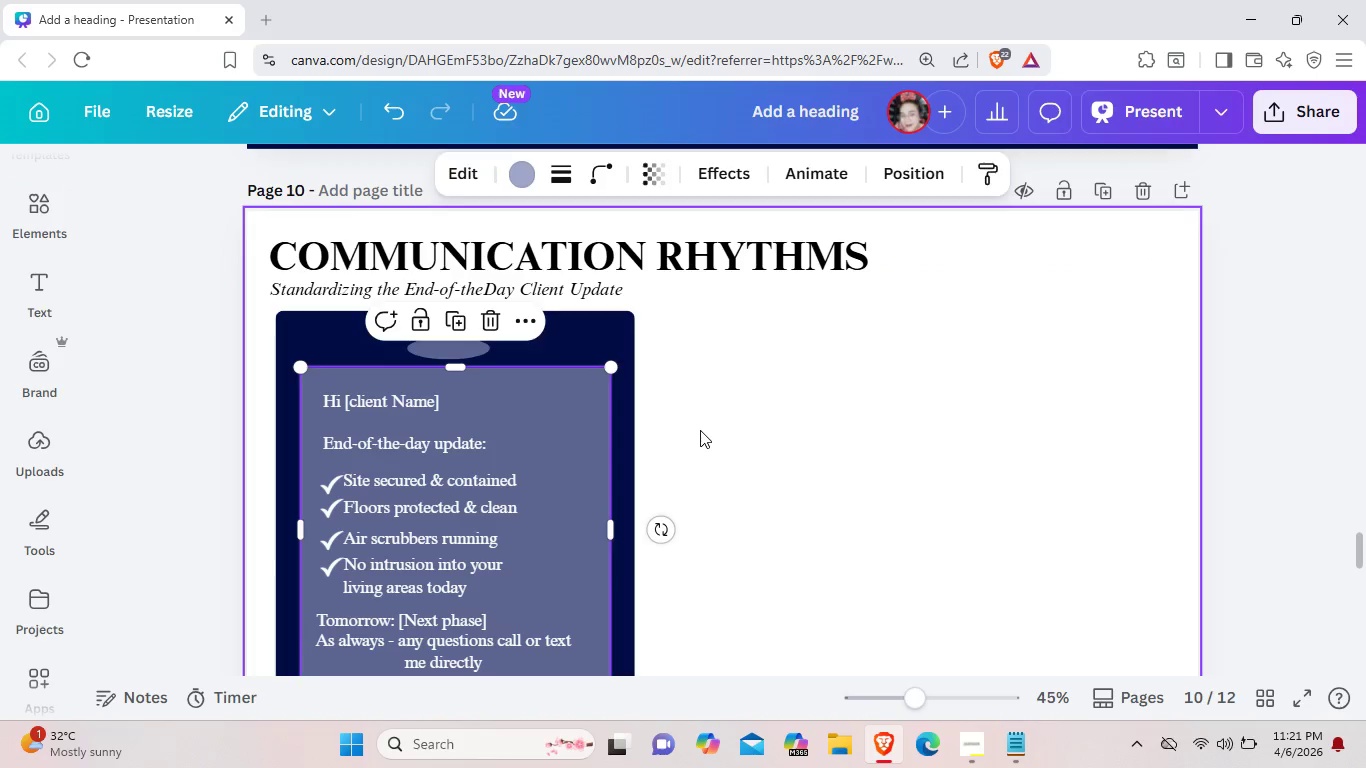 
left_click([700, 430])
 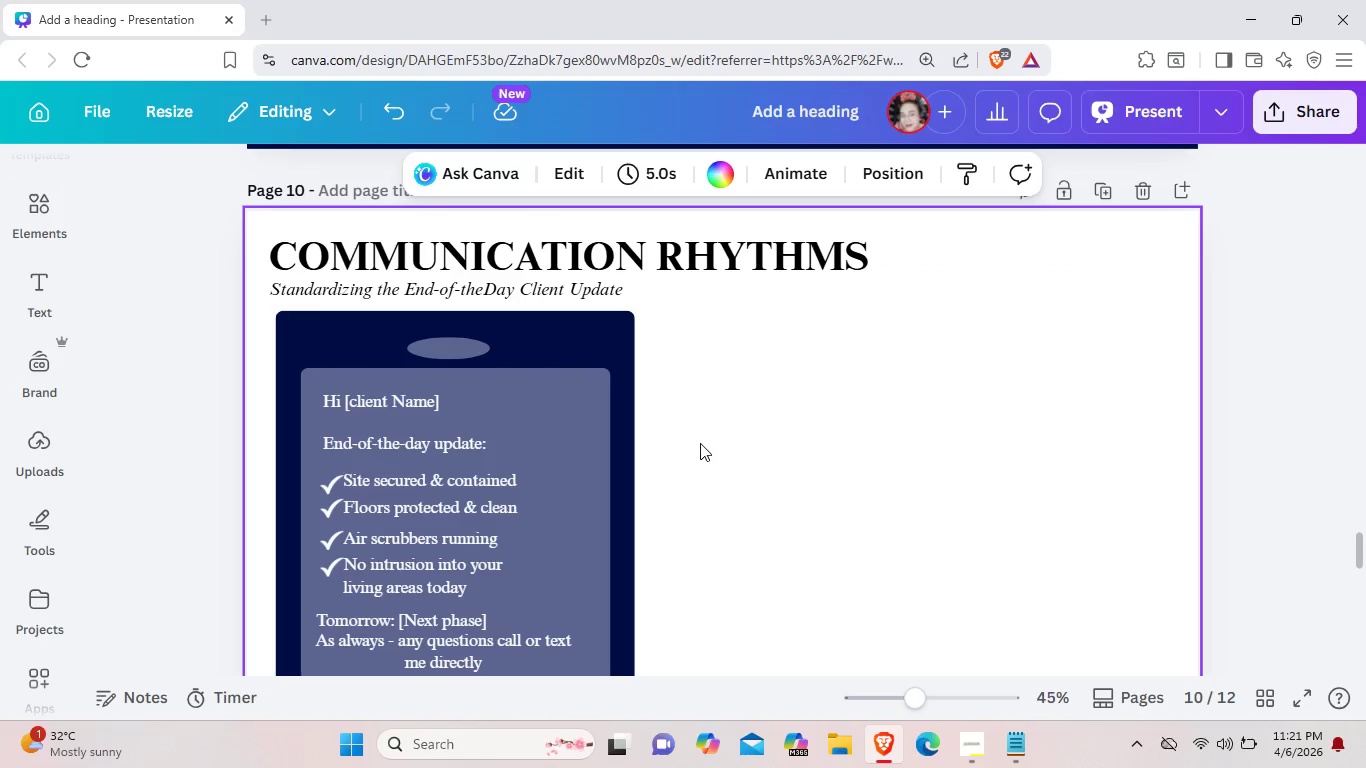 
scroll: coordinate [700, 446], scroll_direction: up, amount: 1.0
 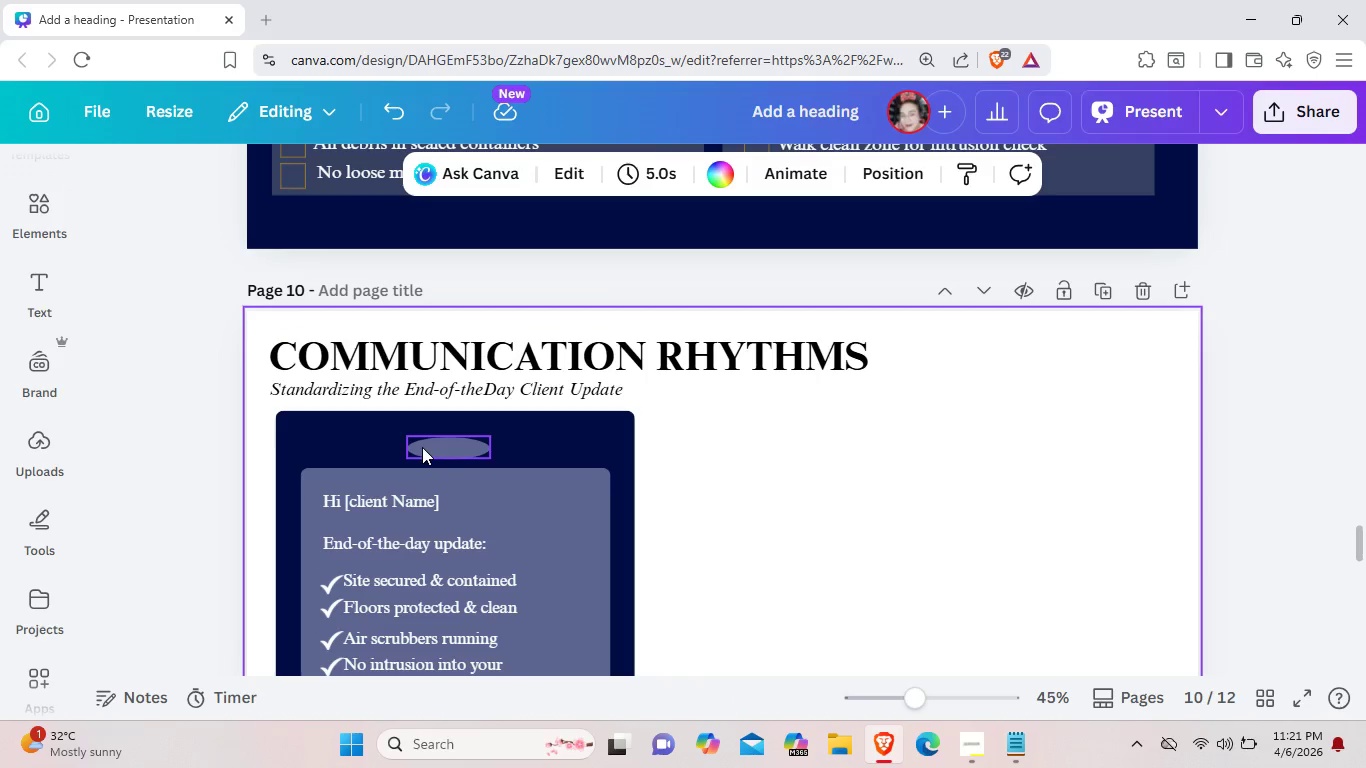 
left_click_drag(start_coordinate=[438, 448], to_coordinate=[440, 439])
 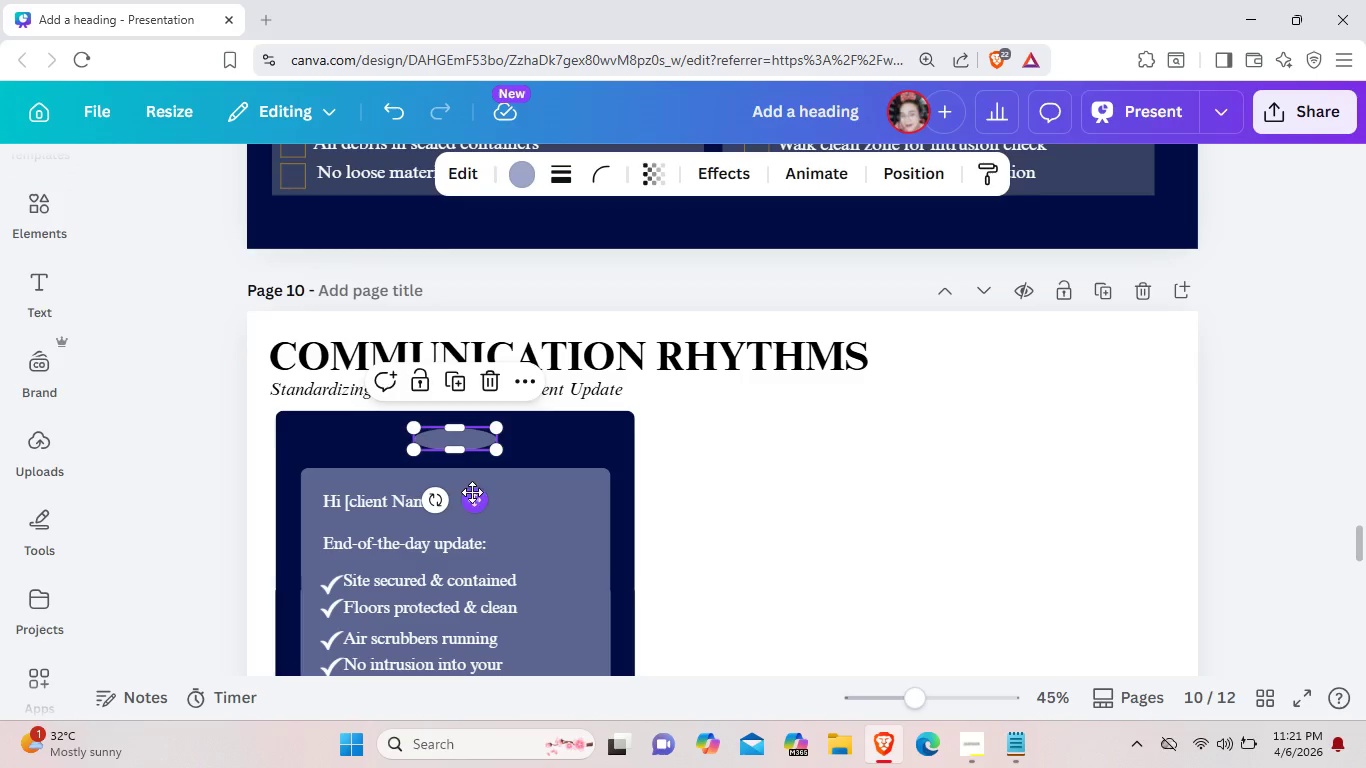 
left_click([472, 492])
 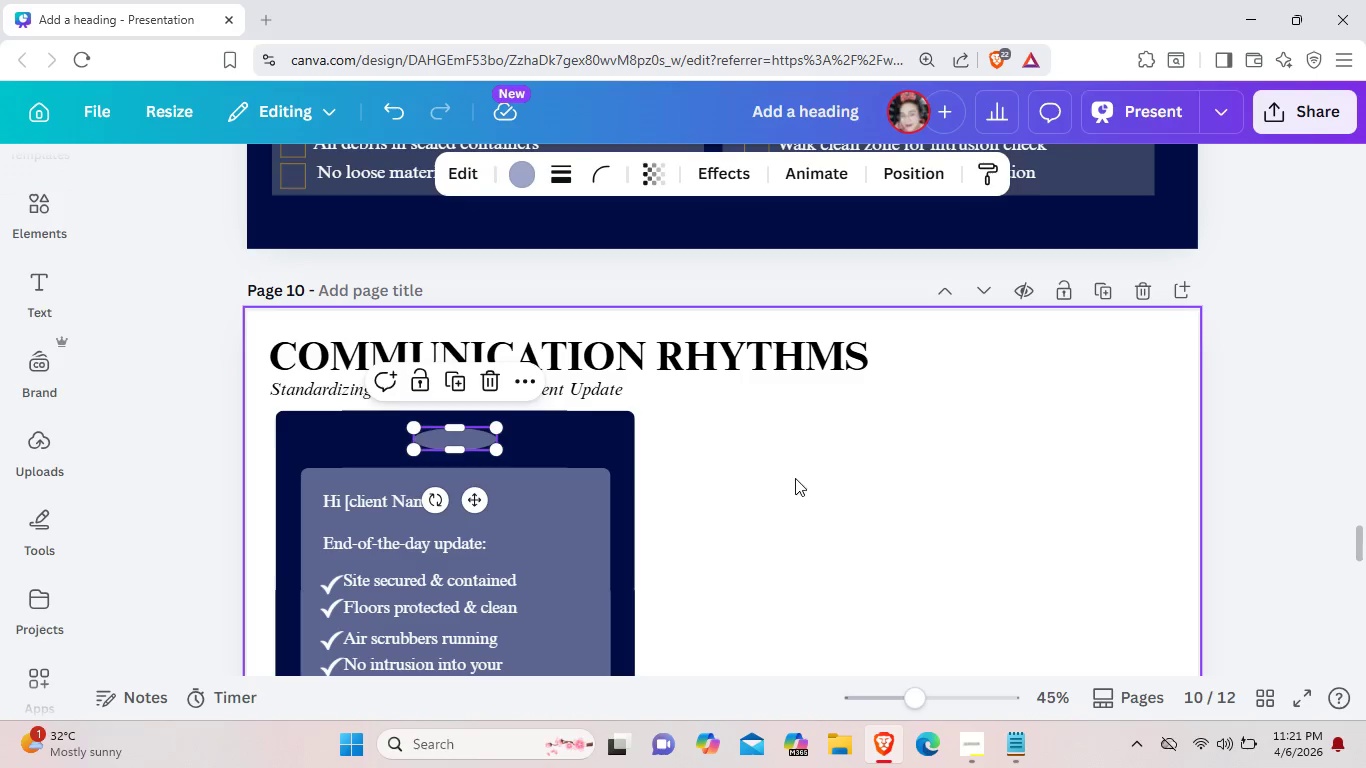 
left_click([795, 478])
 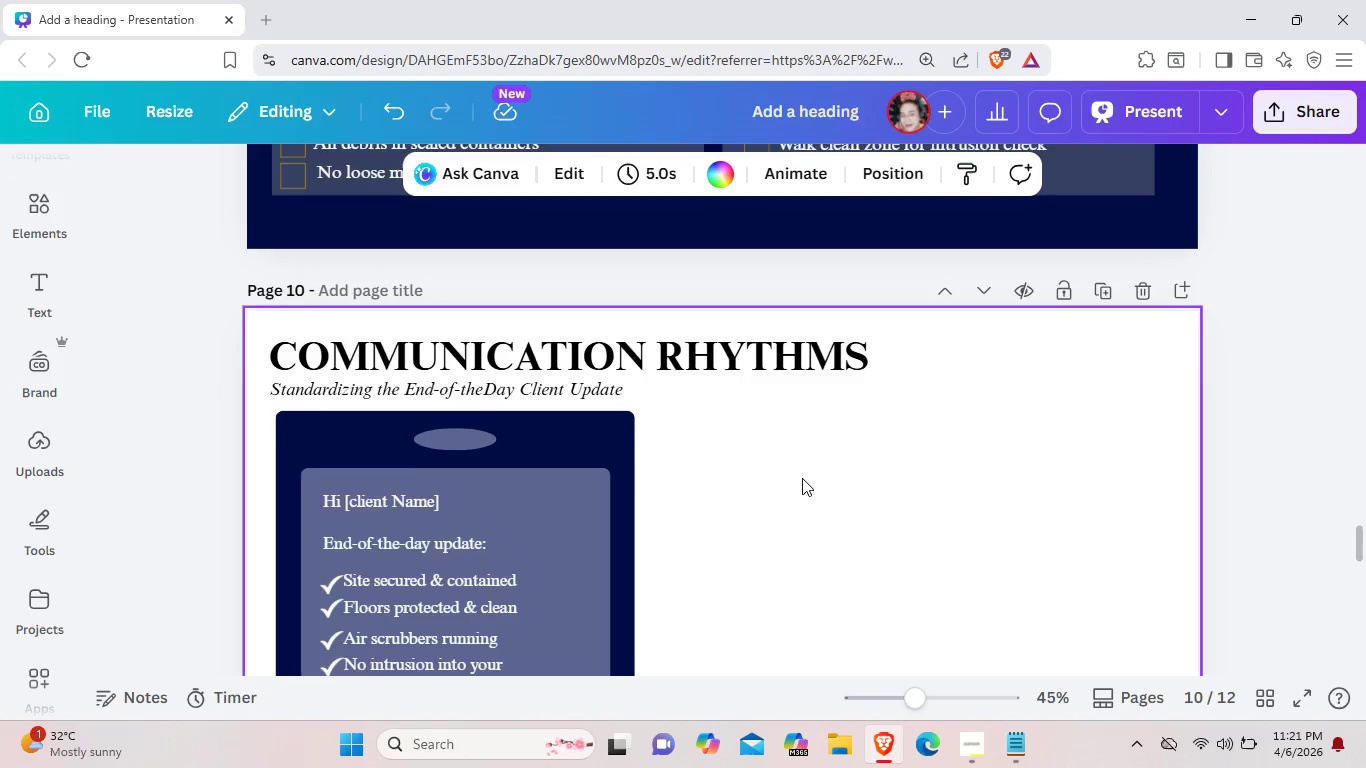 
scroll: coordinate [802, 478], scroll_direction: down, amount: 3.0
 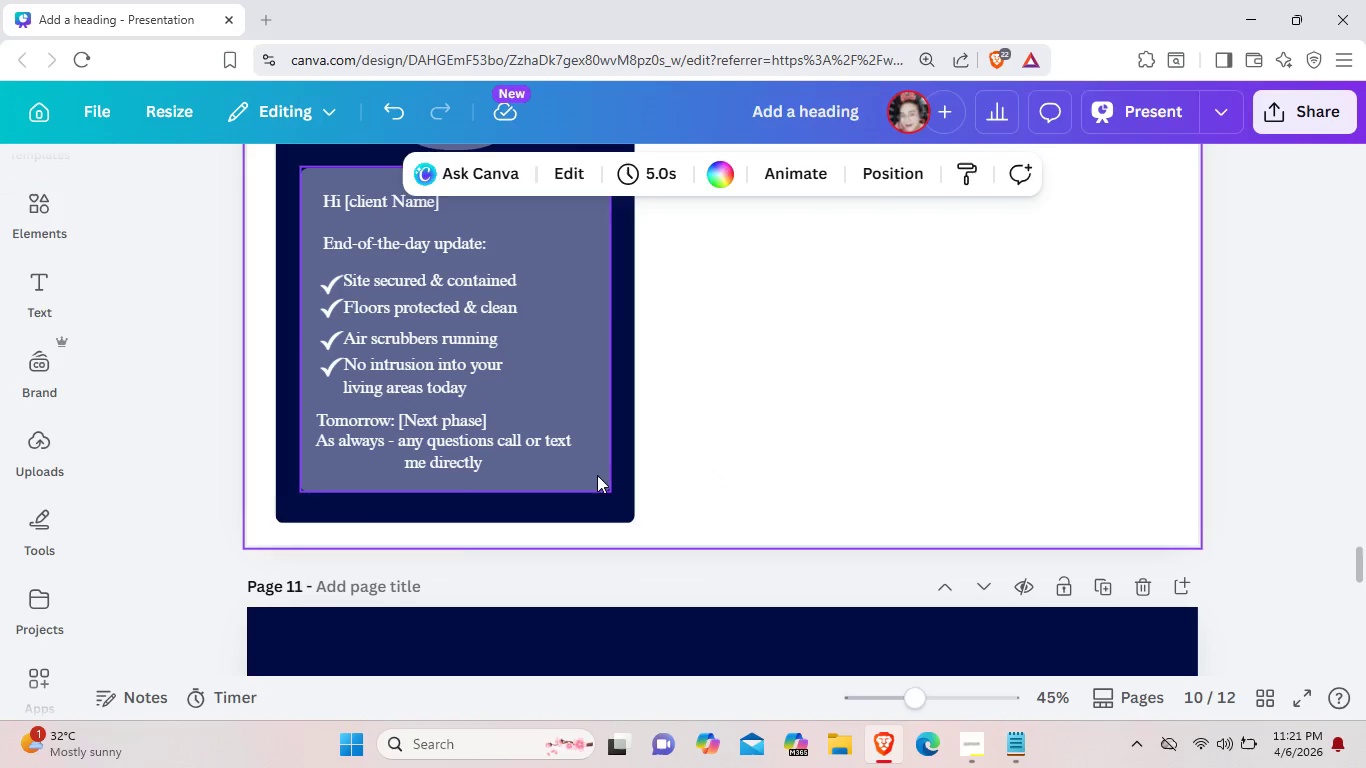 
left_click([596, 475])
 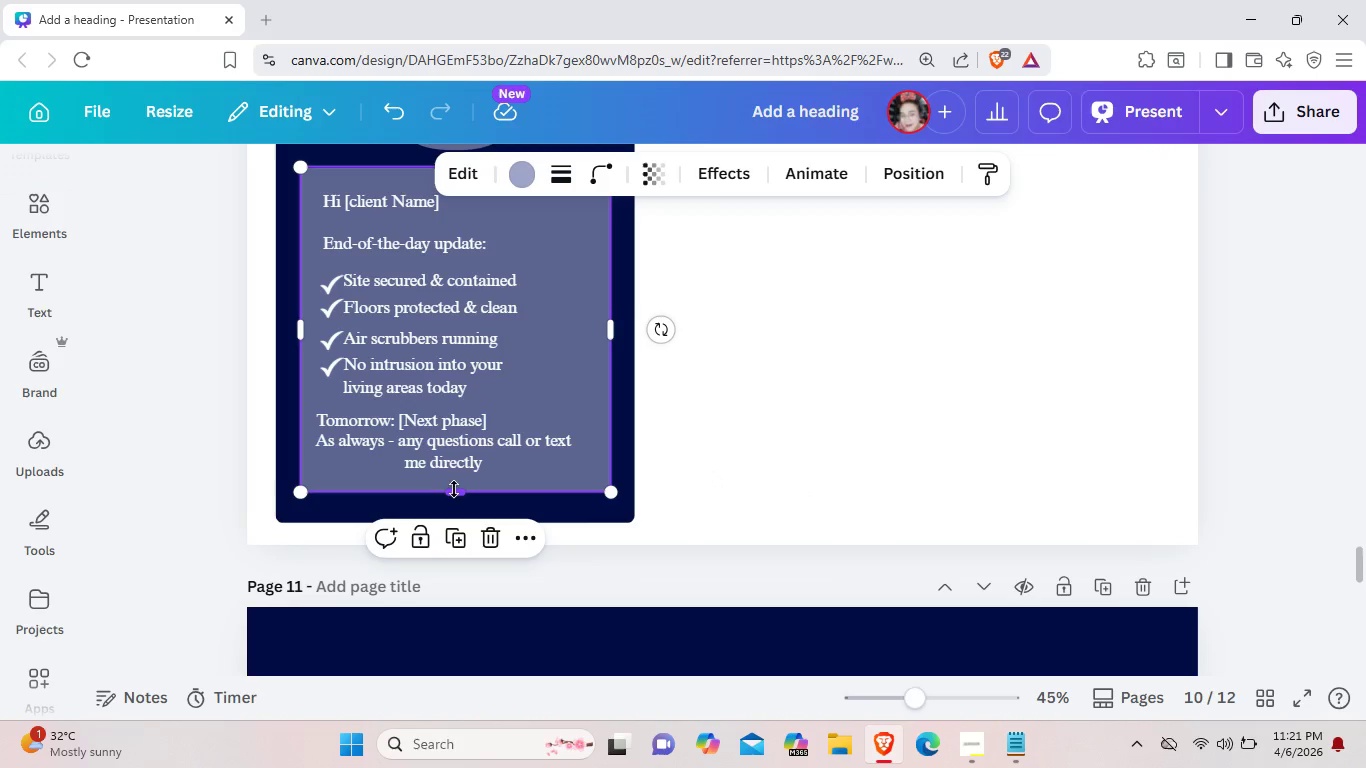 
left_click_drag(start_coordinate=[451, 491], to_coordinate=[451, 497])
 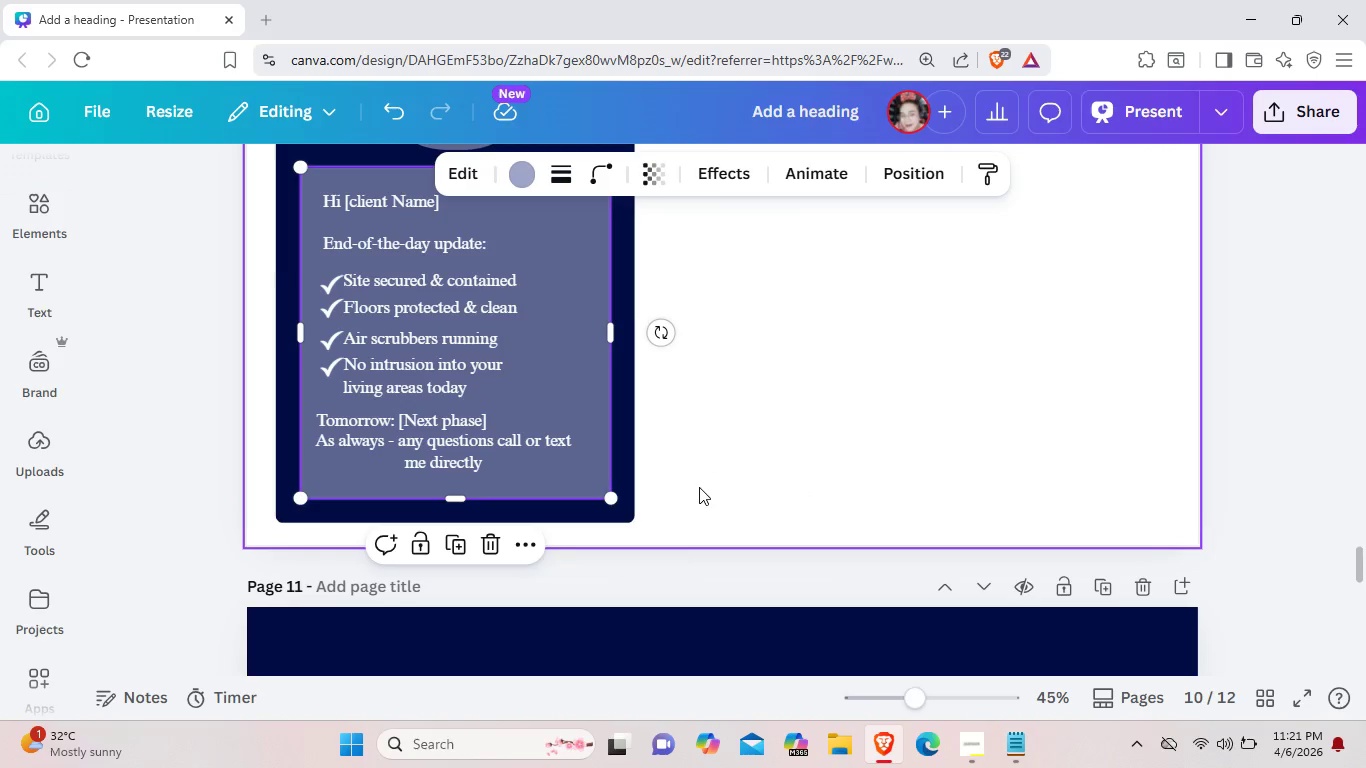 
left_click([699, 487])
 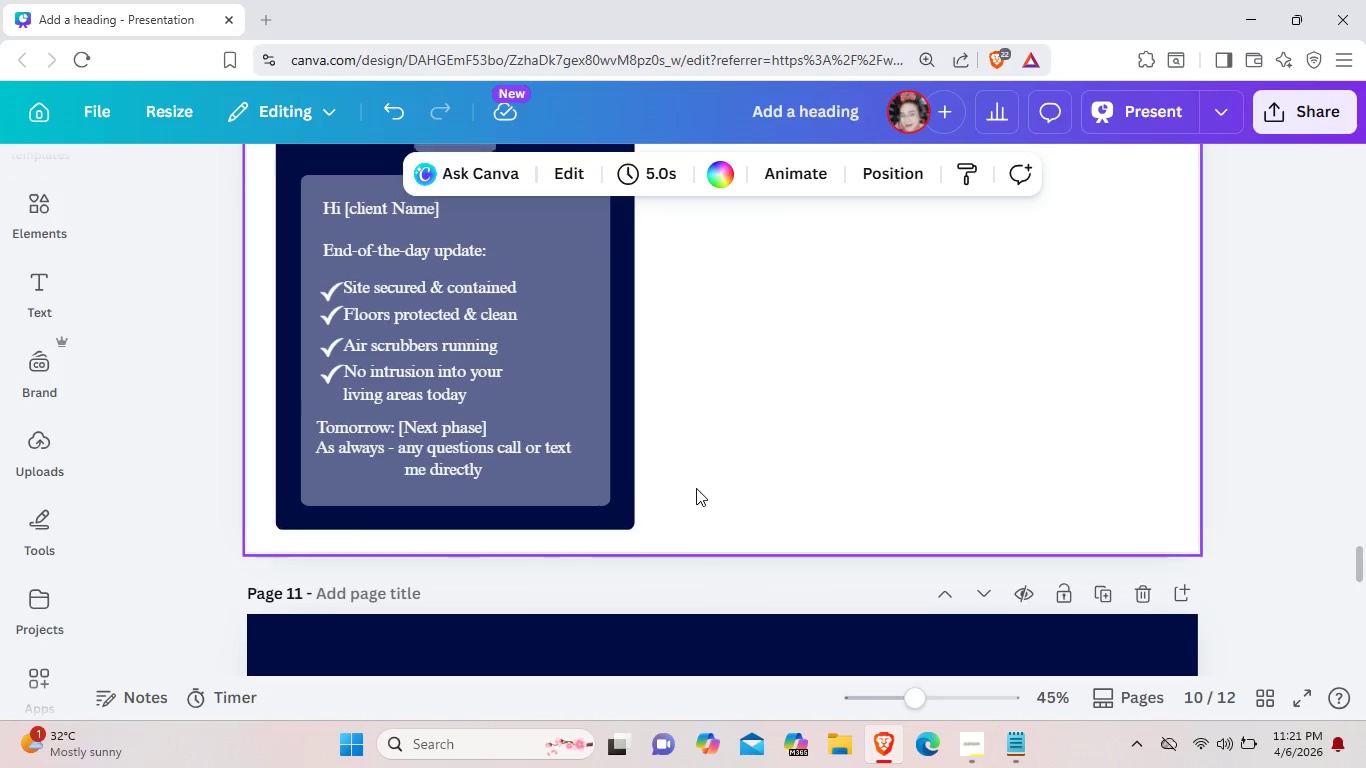 
scroll: coordinate [696, 488], scroll_direction: up, amount: 2.0
 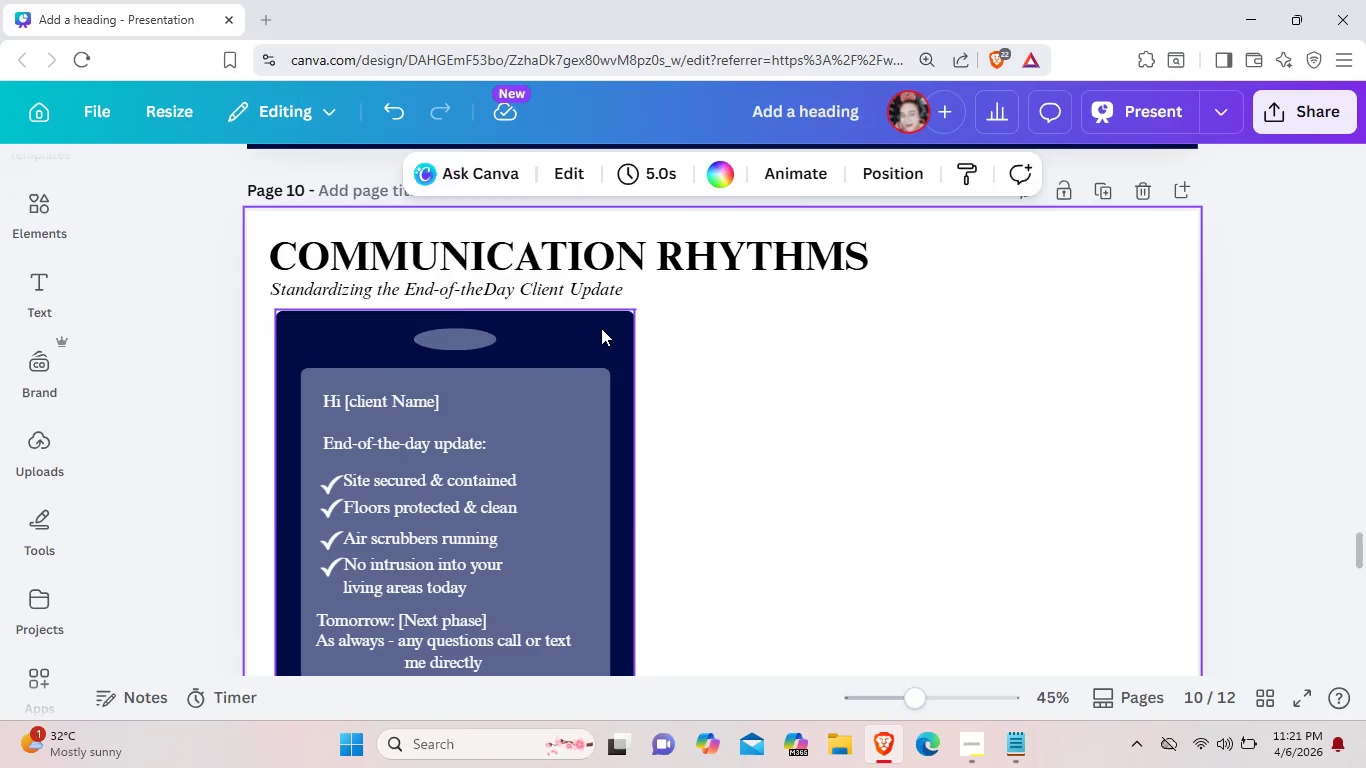 
left_click([601, 328])
 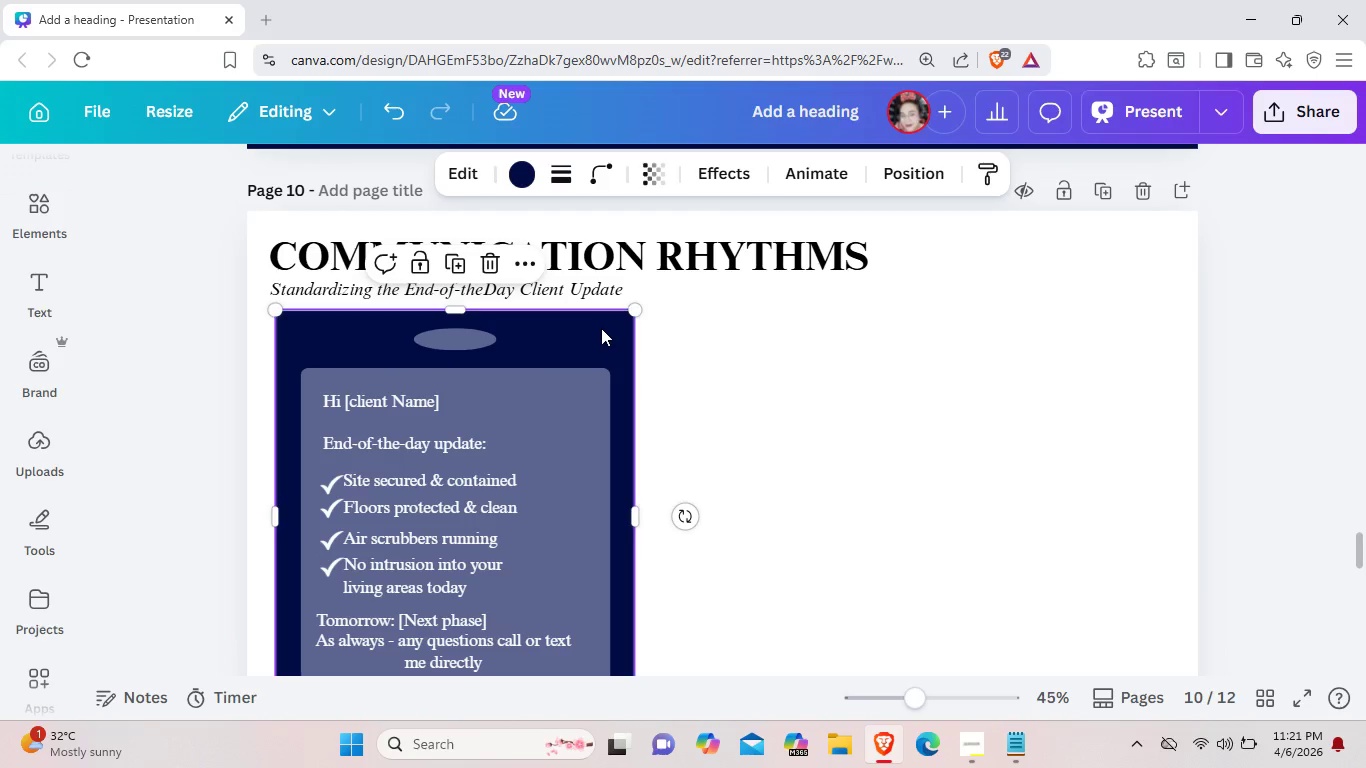 
right_click([601, 328])
 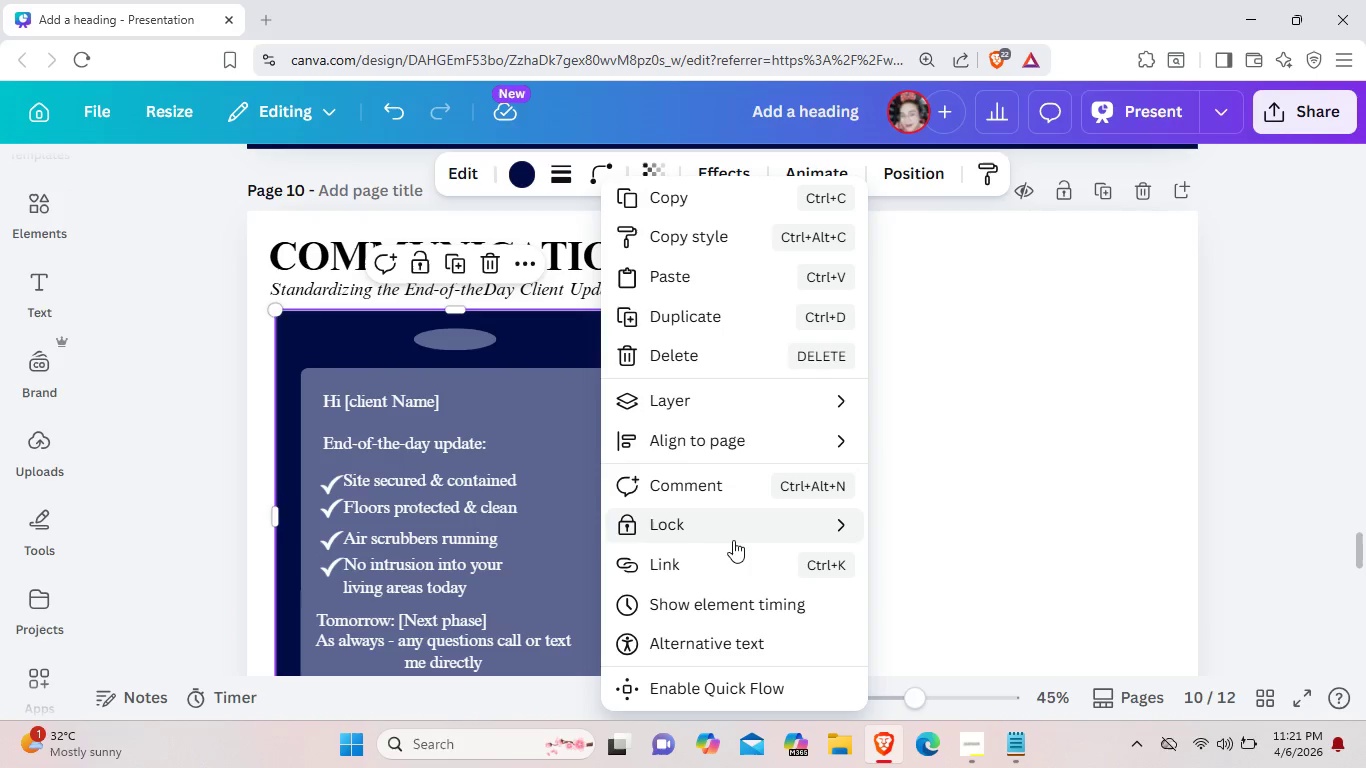 
left_click([914, 553])
 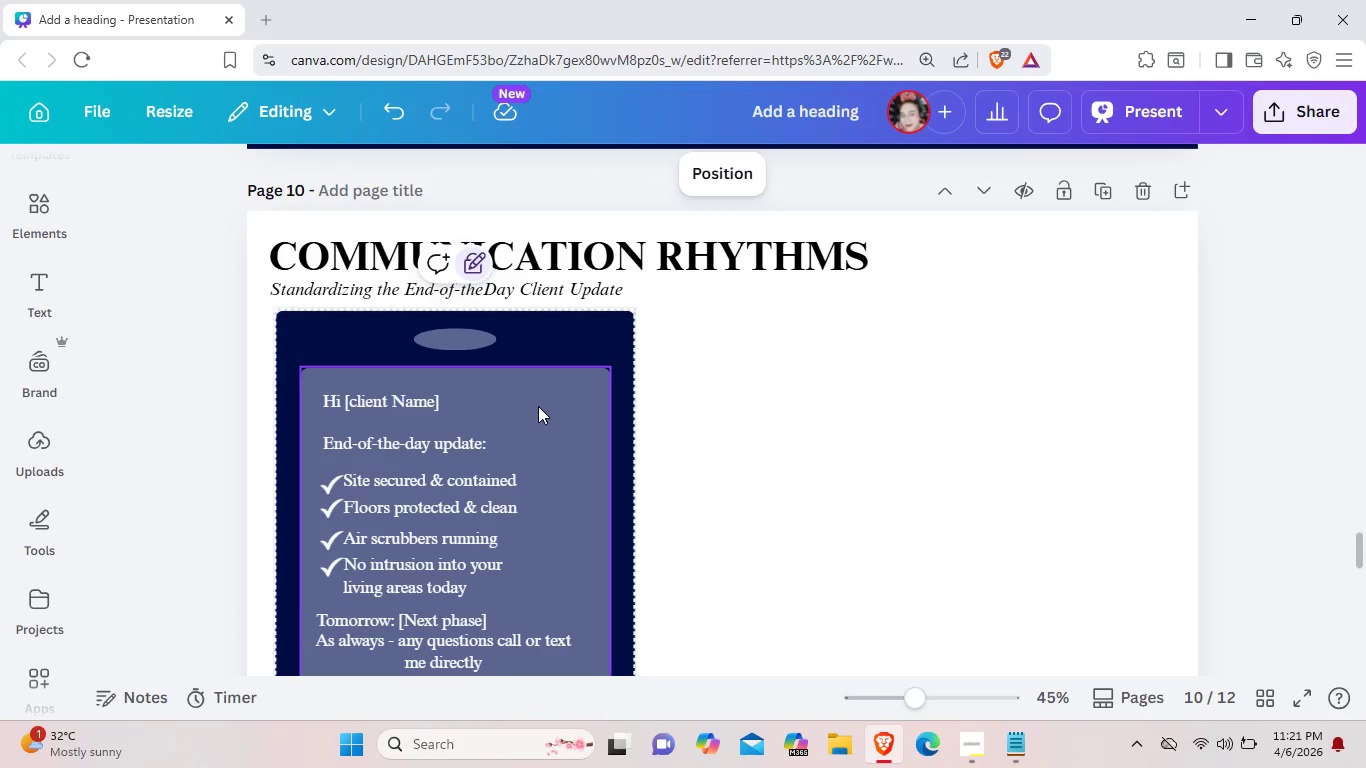 
left_click([538, 406])
 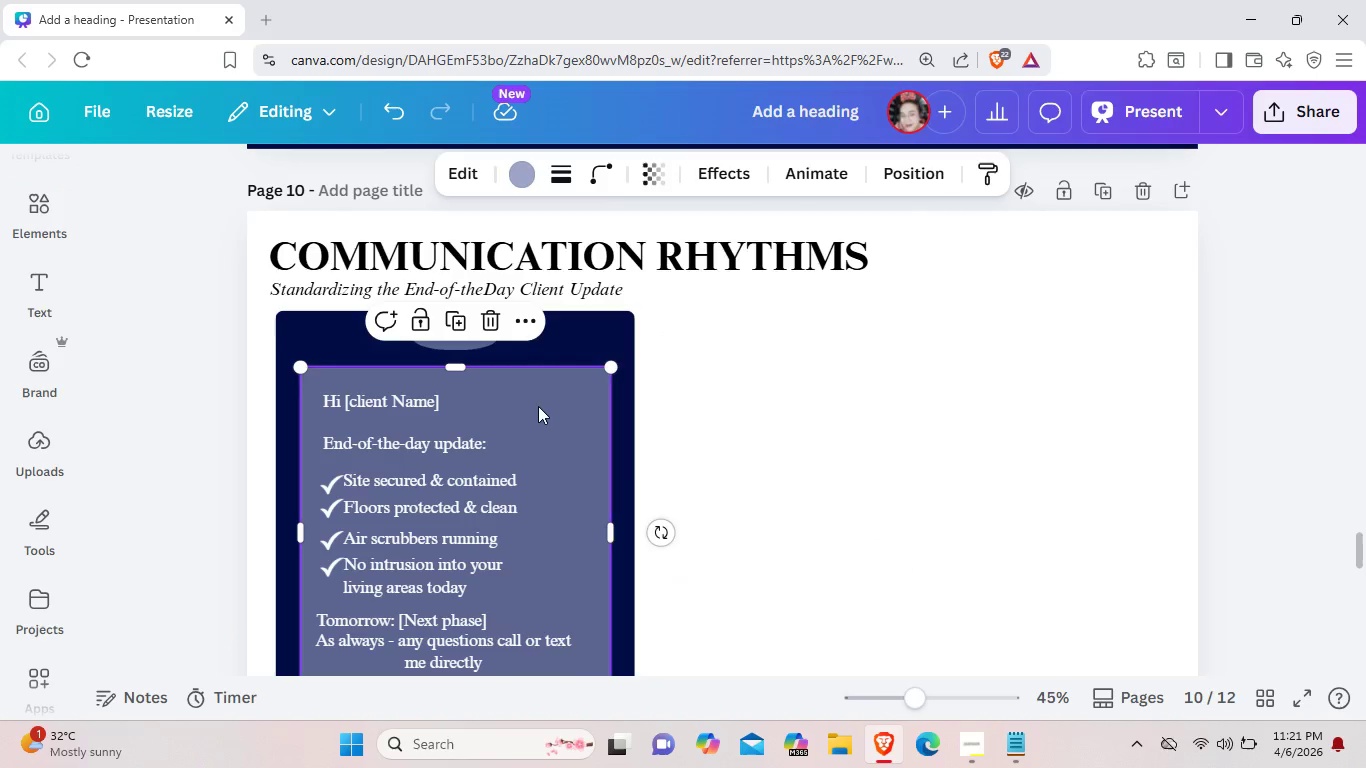 
right_click([538, 406])
 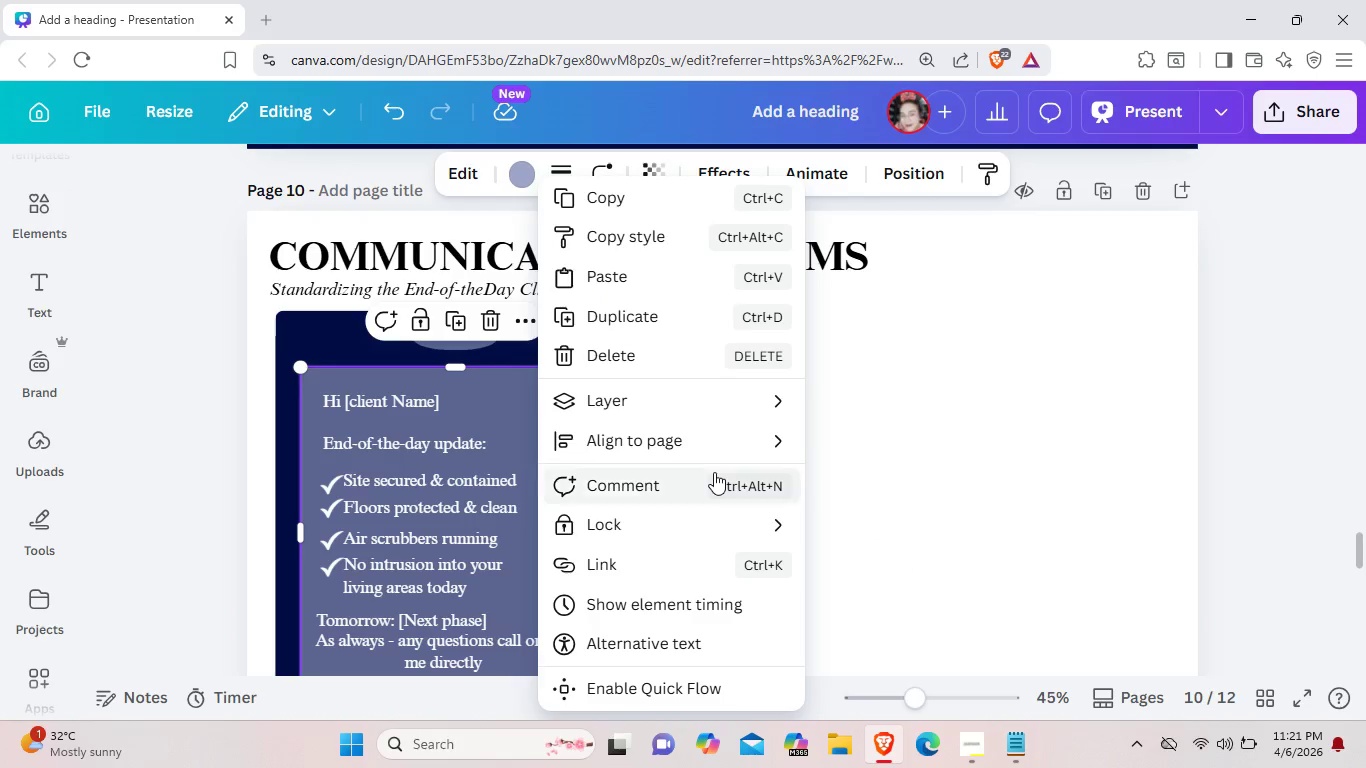 
scroll: coordinate [707, 478], scroll_direction: down, amount: 1.0
 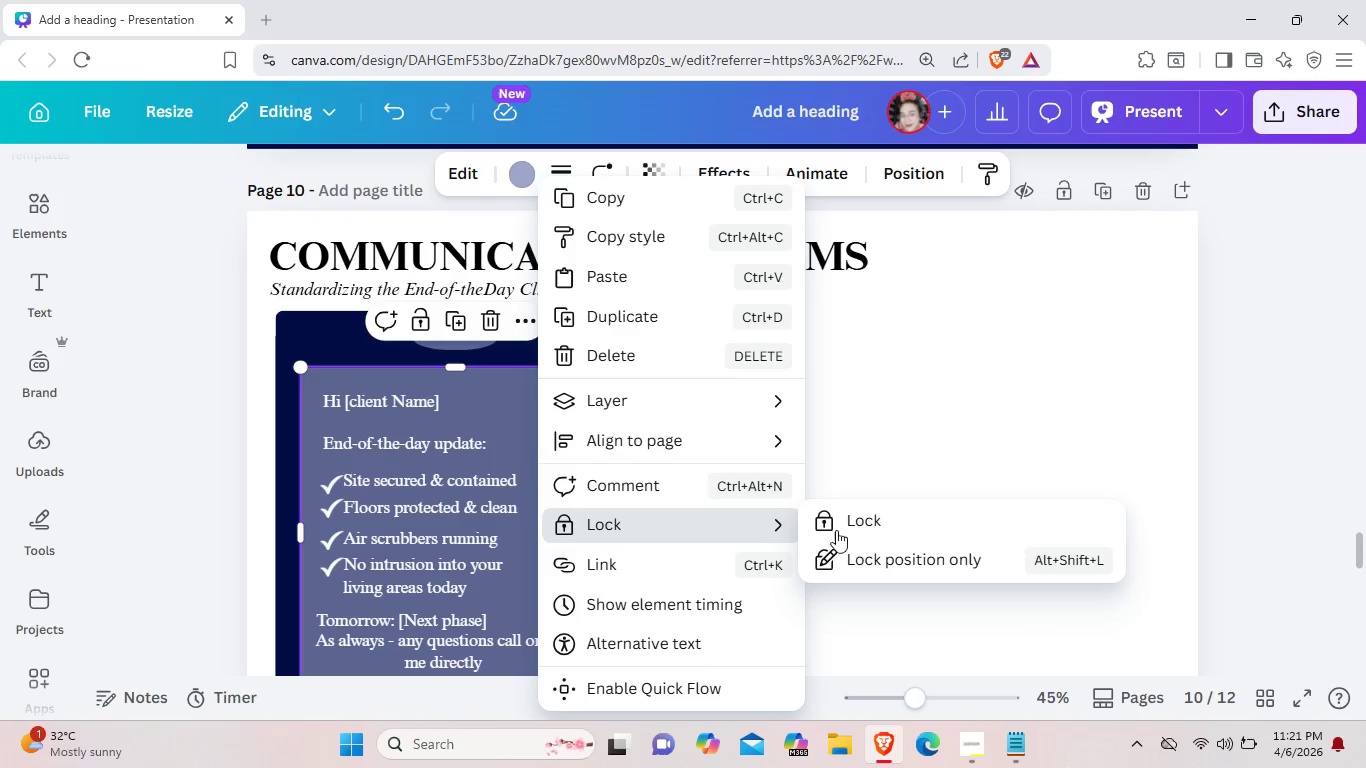 
left_click([868, 556])
 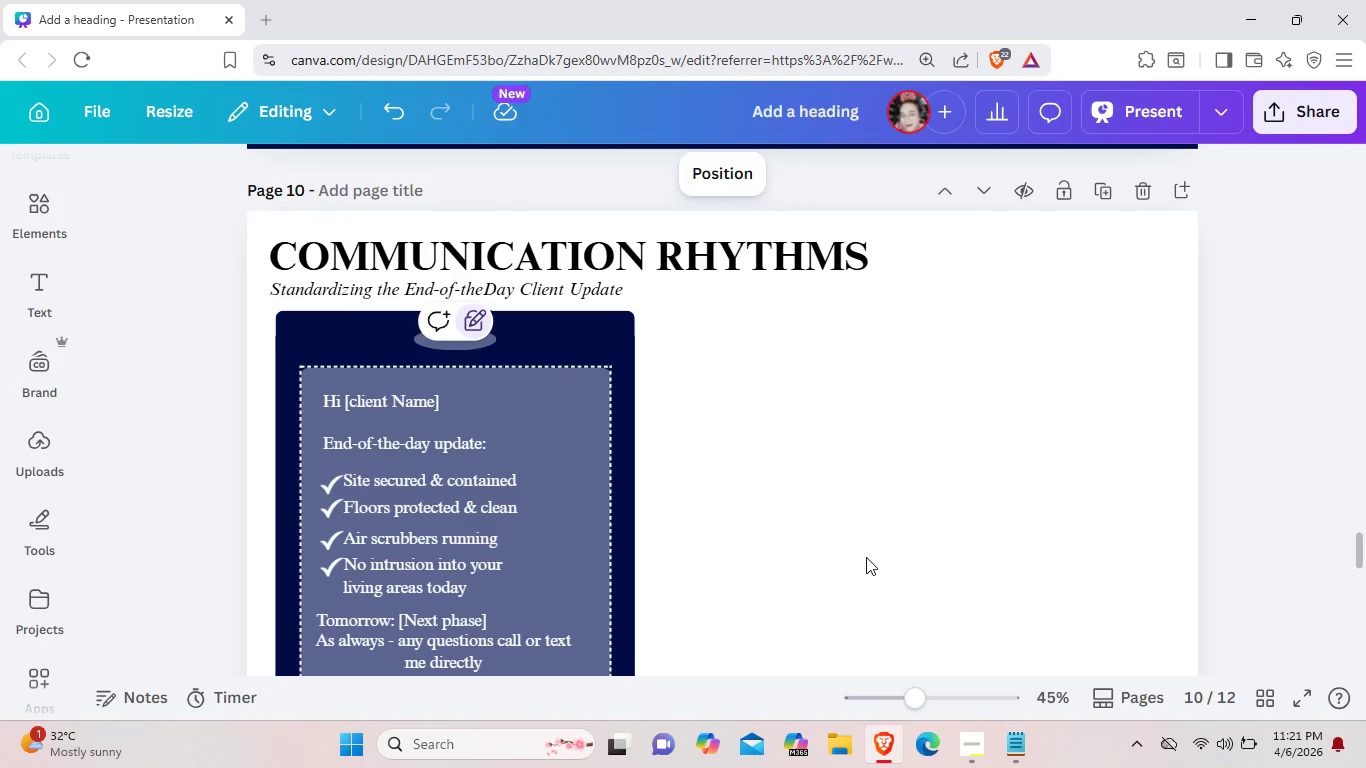 
left_click([866, 557])
 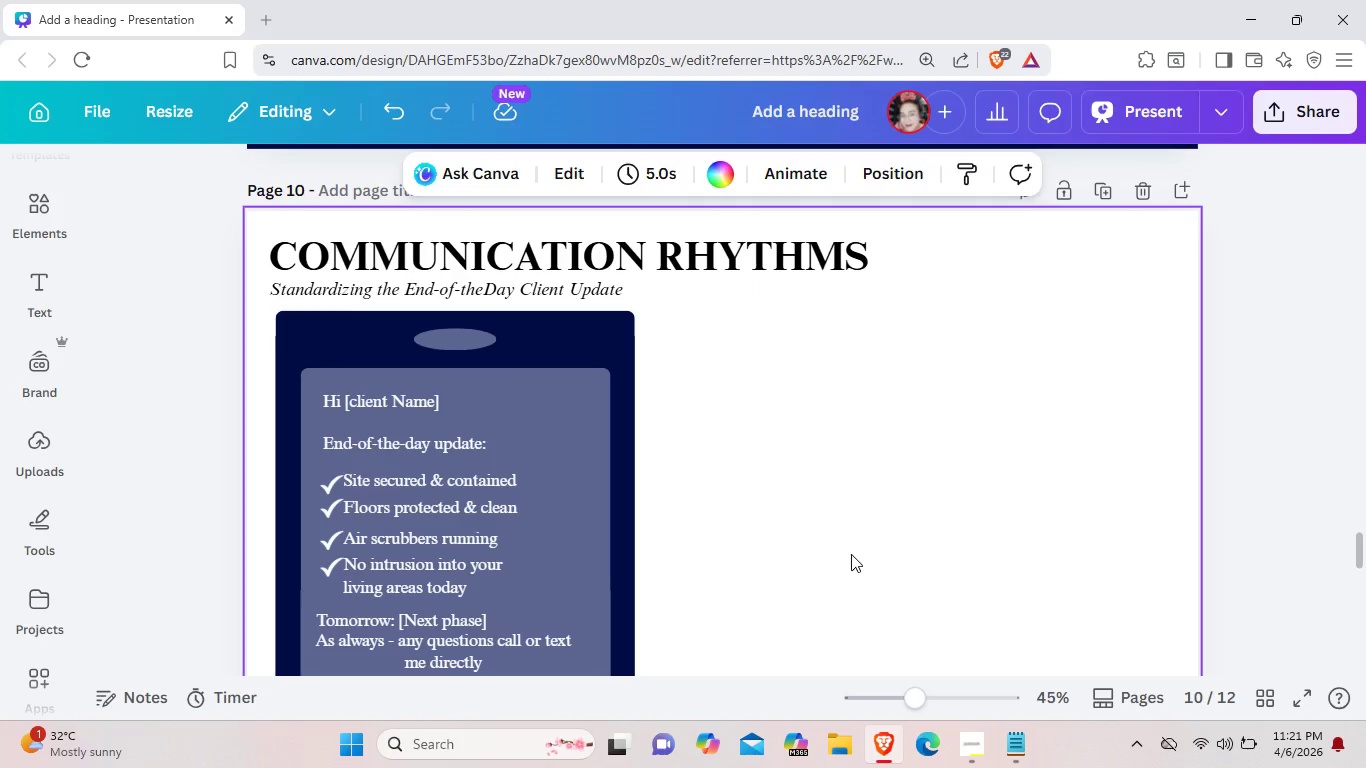 
scroll: coordinate [851, 554], scroll_direction: down, amount: 2.0
 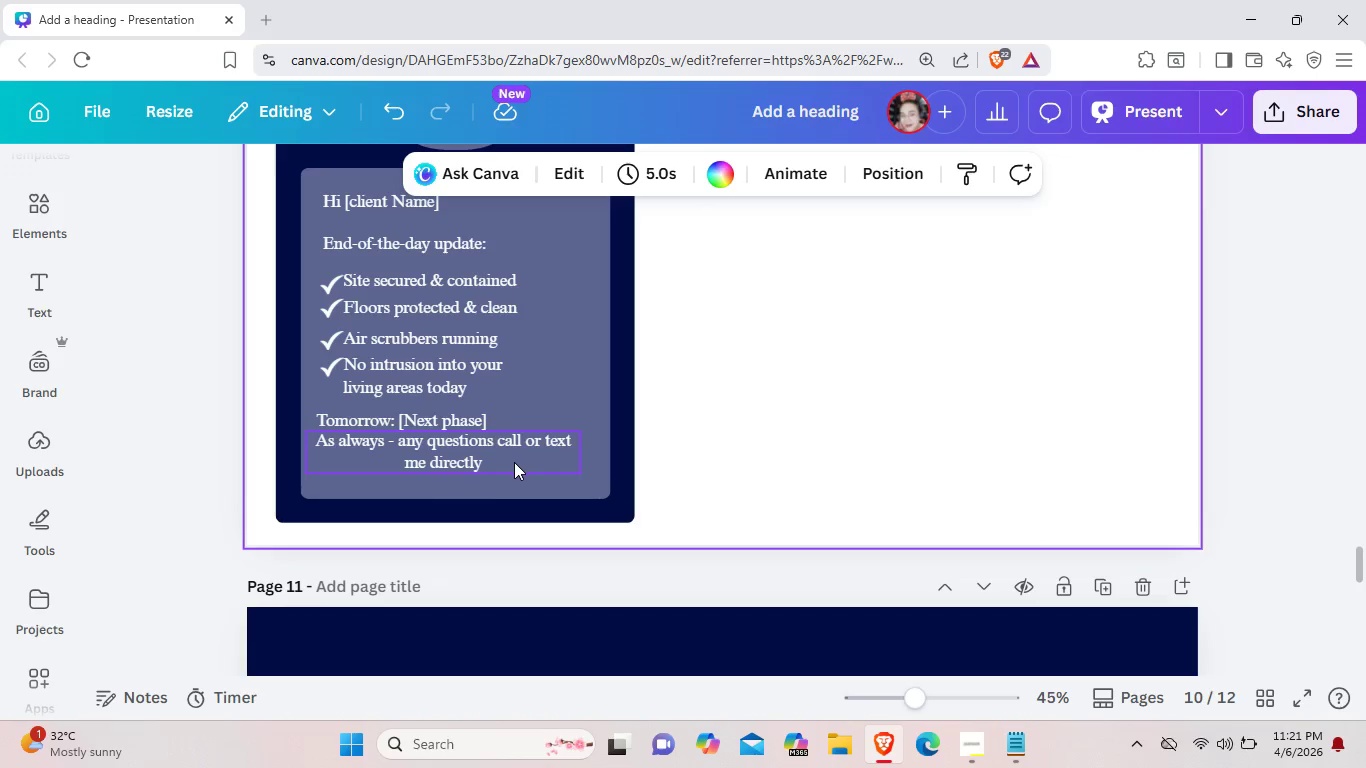 
left_click([514, 462])
 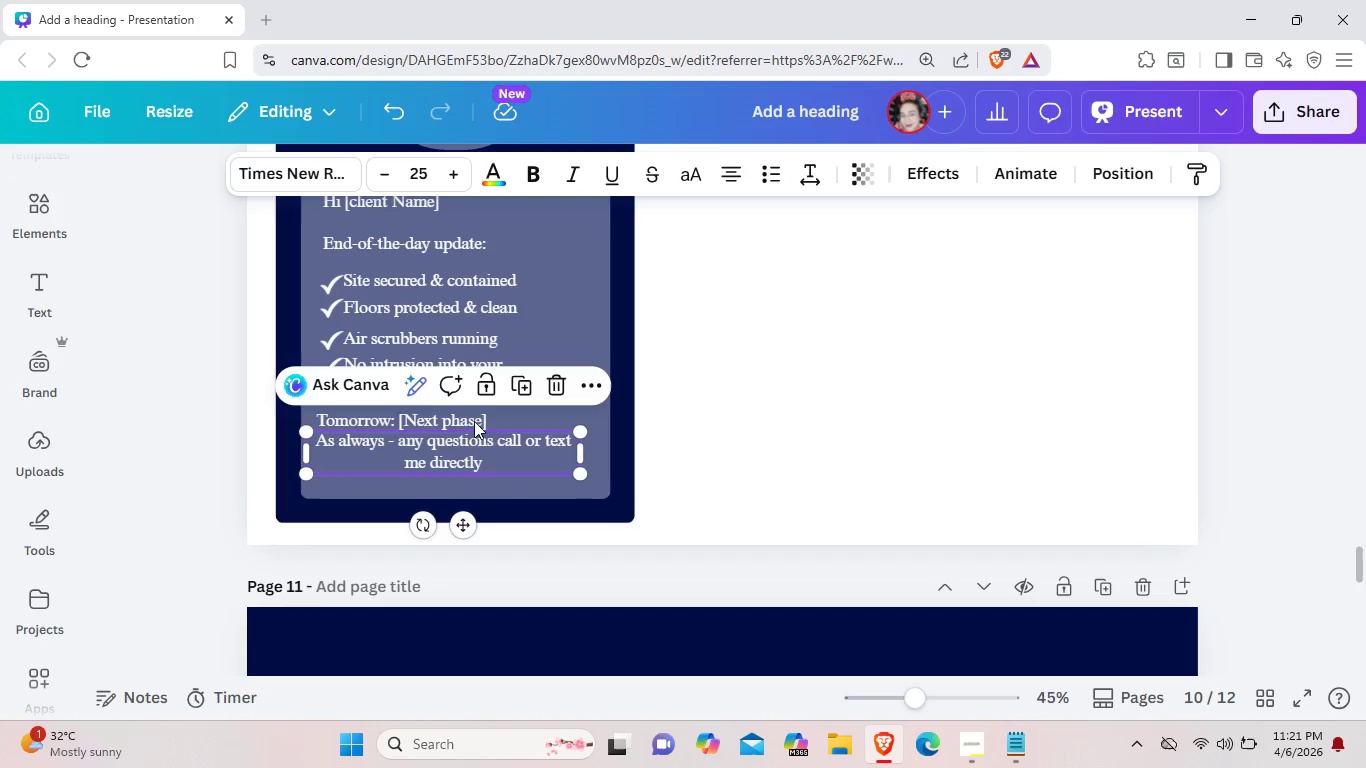 
left_click_drag(start_coordinate=[470, 419], to_coordinate=[466, 413])
 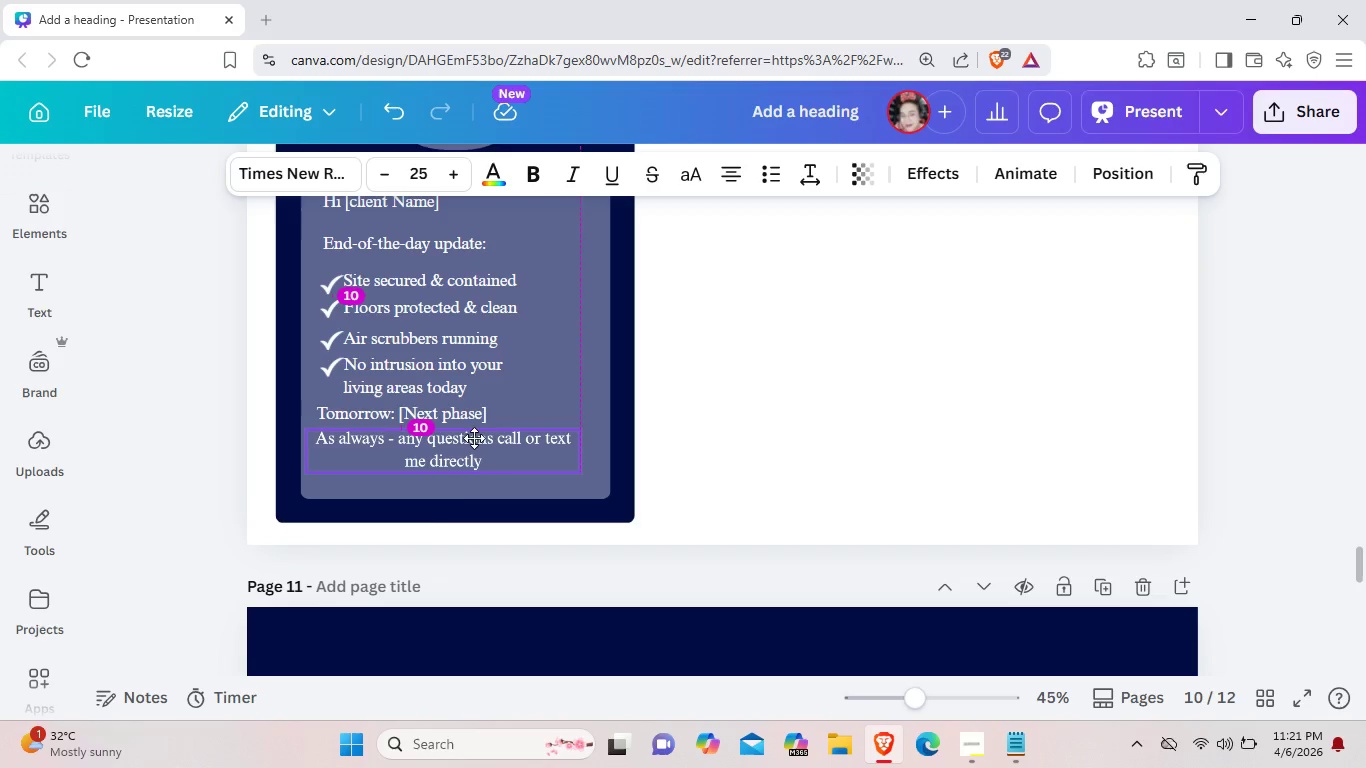 
left_click([510, 486])
 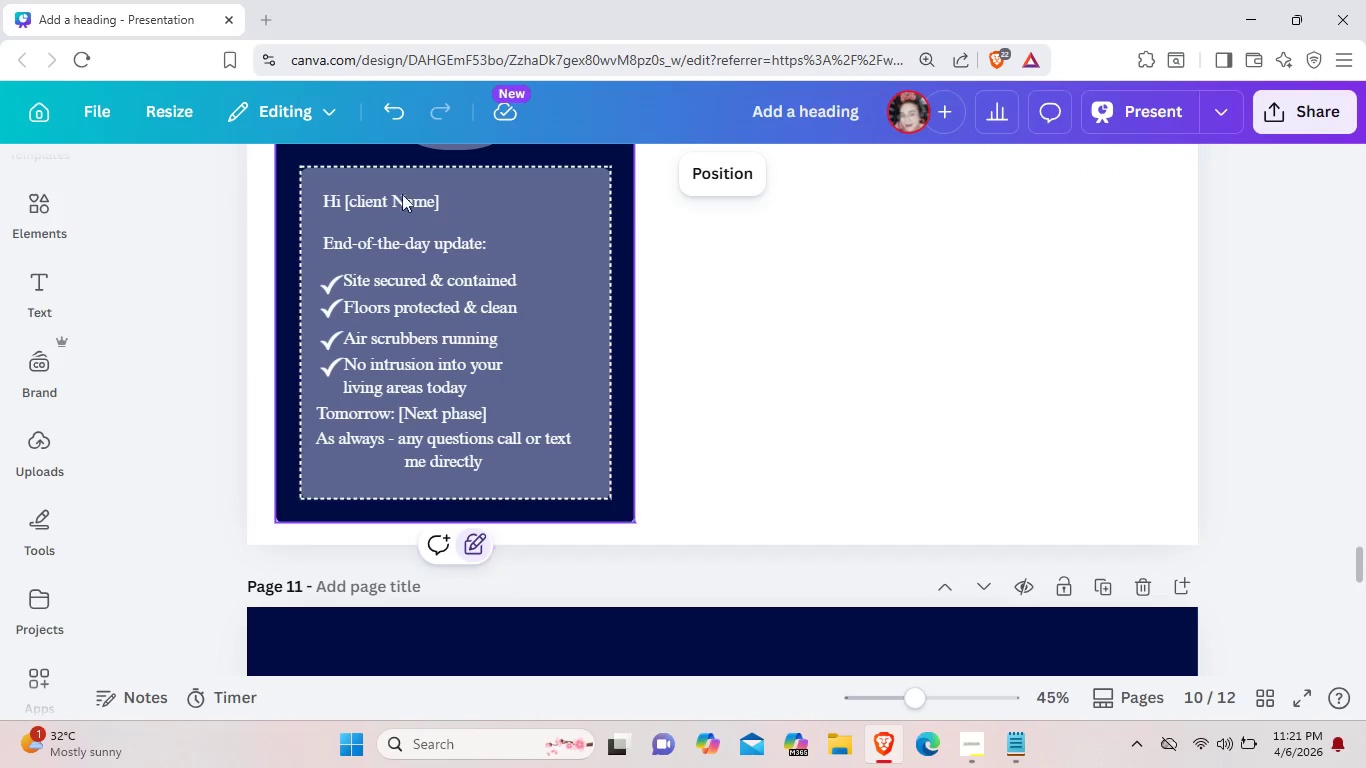 
left_click_drag(start_coordinate=[372, 200], to_coordinate=[373, 192])
 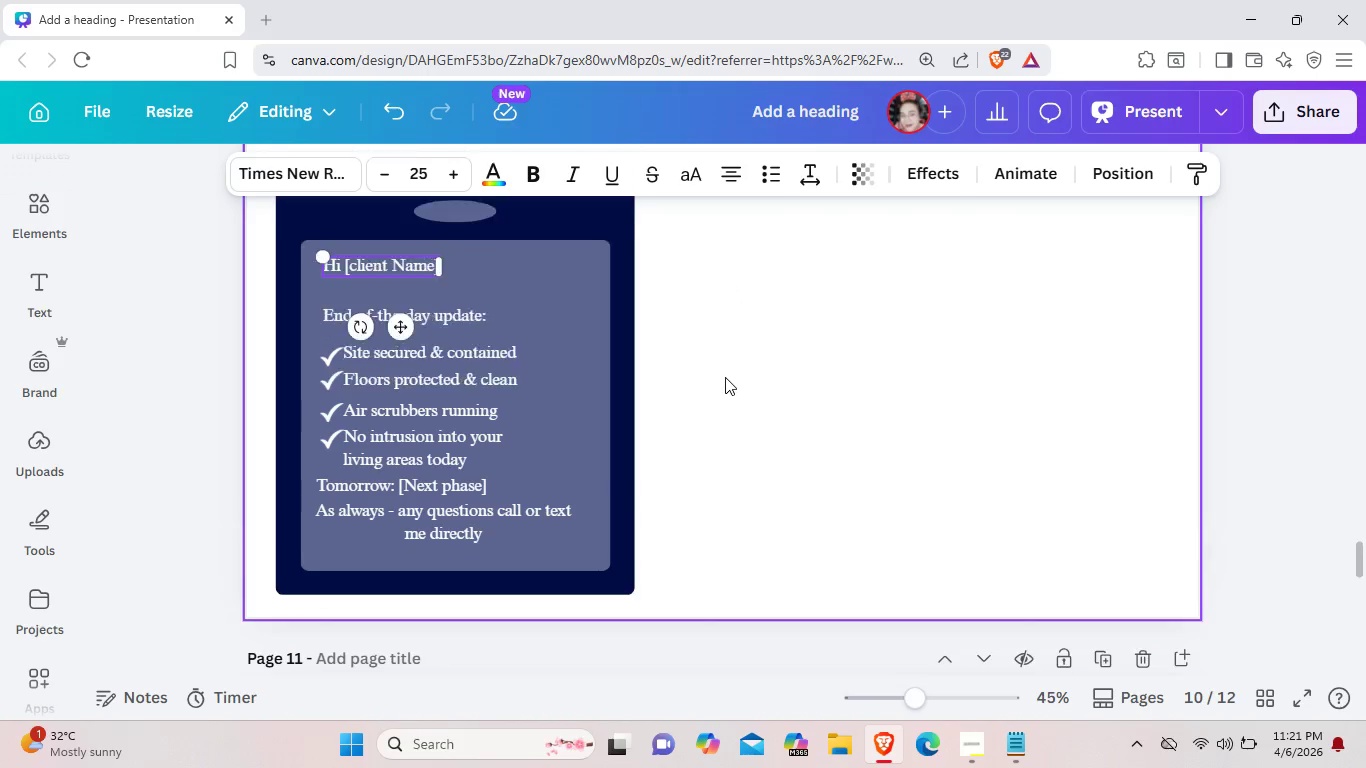 
scroll: coordinate [724, 377], scroll_direction: up, amount: 2.0
 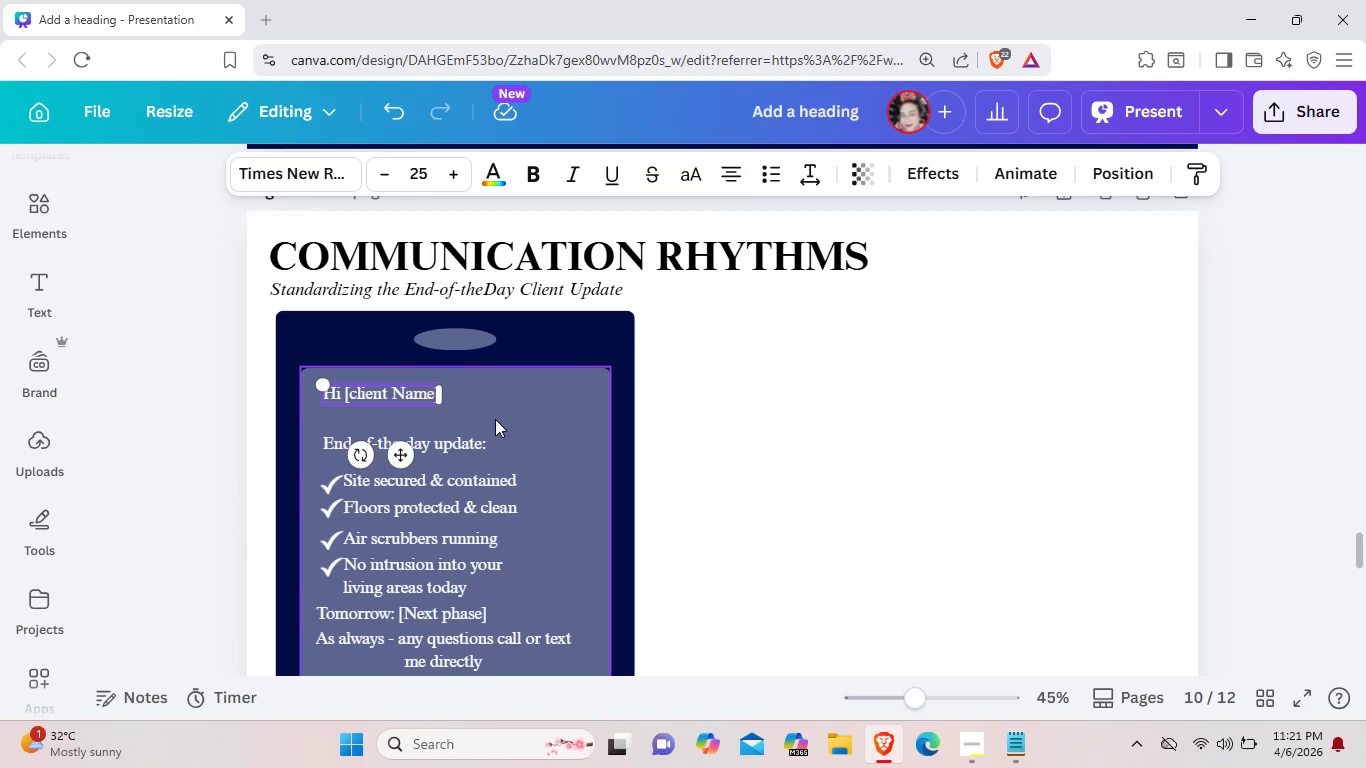 
left_click([495, 419])
 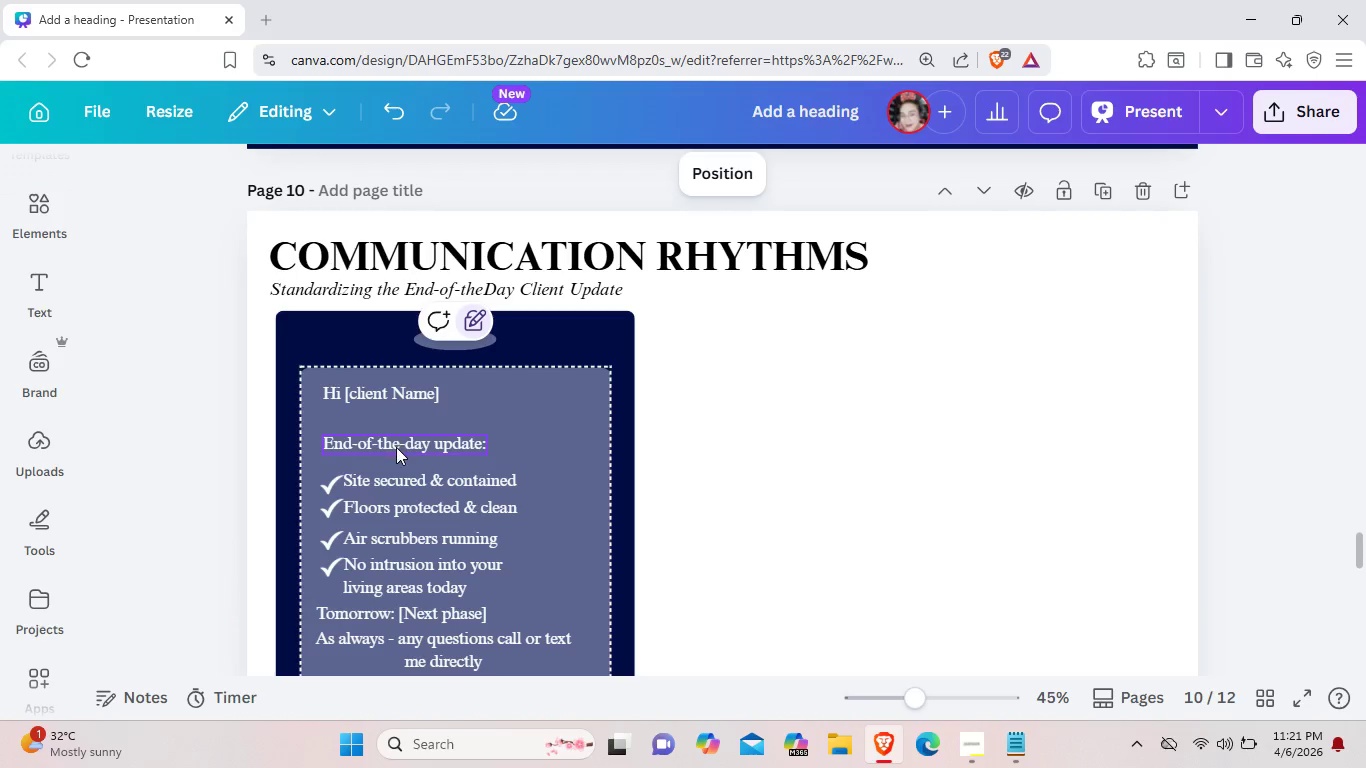 
left_click_drag(start_coordinate=[396, 442], to_coordinate=[391, 426])
 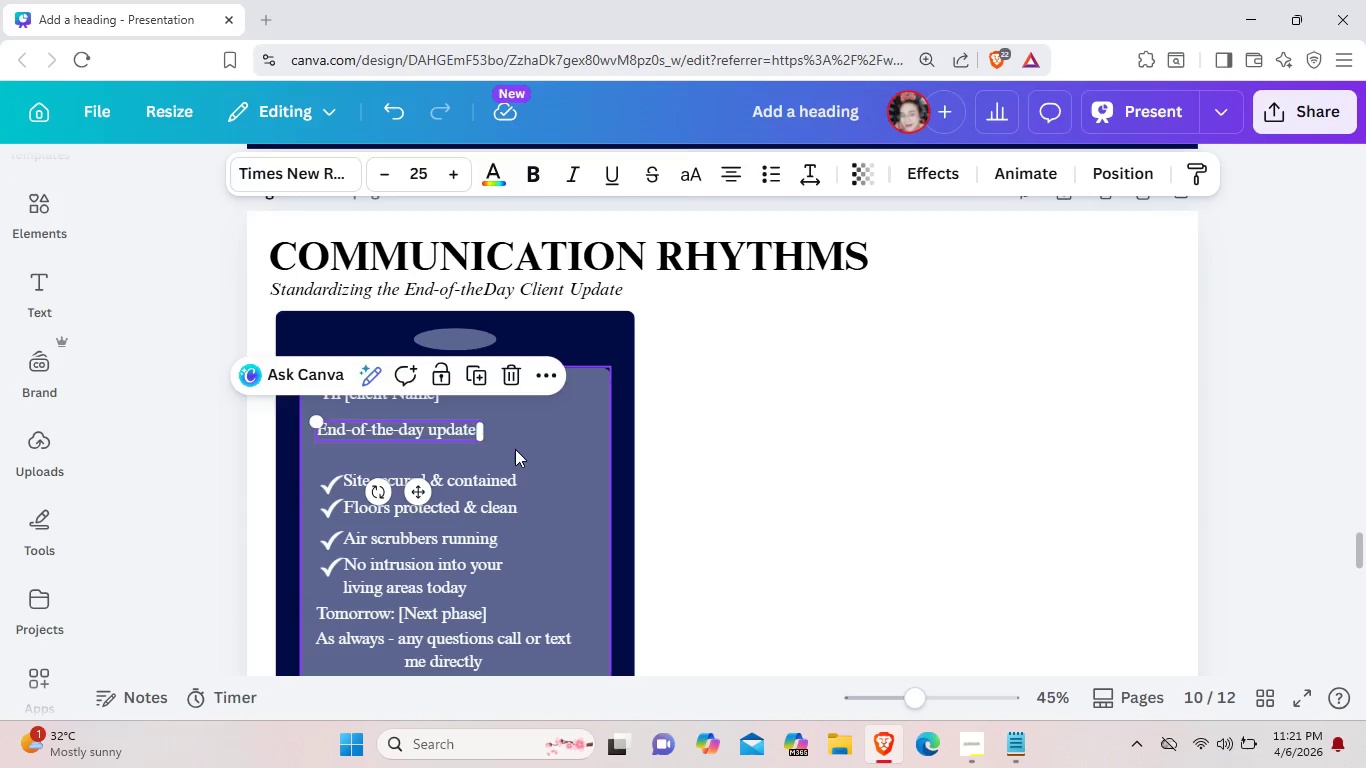 
left_click([515, 449])
 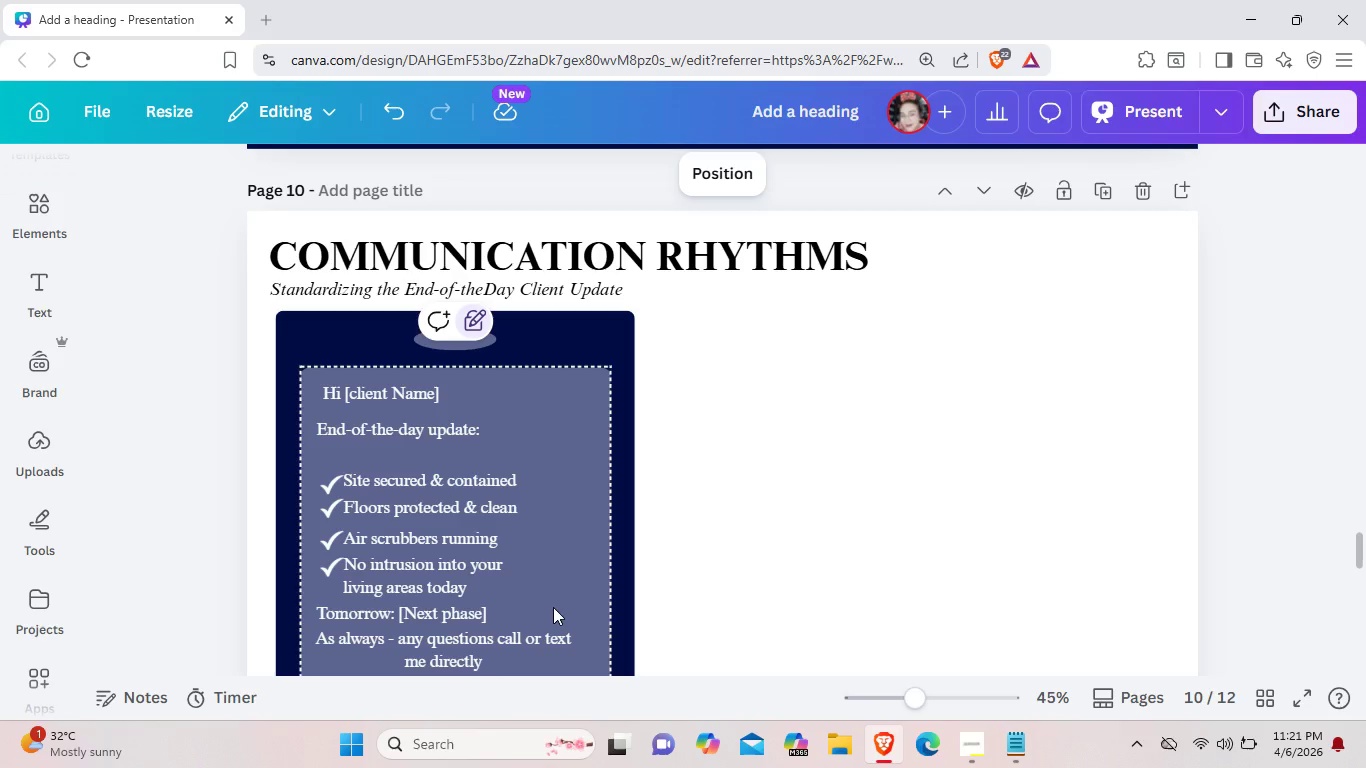 
left_click_drag(start_coordinate=[553, 607], to_coordinate=[550, 601])
 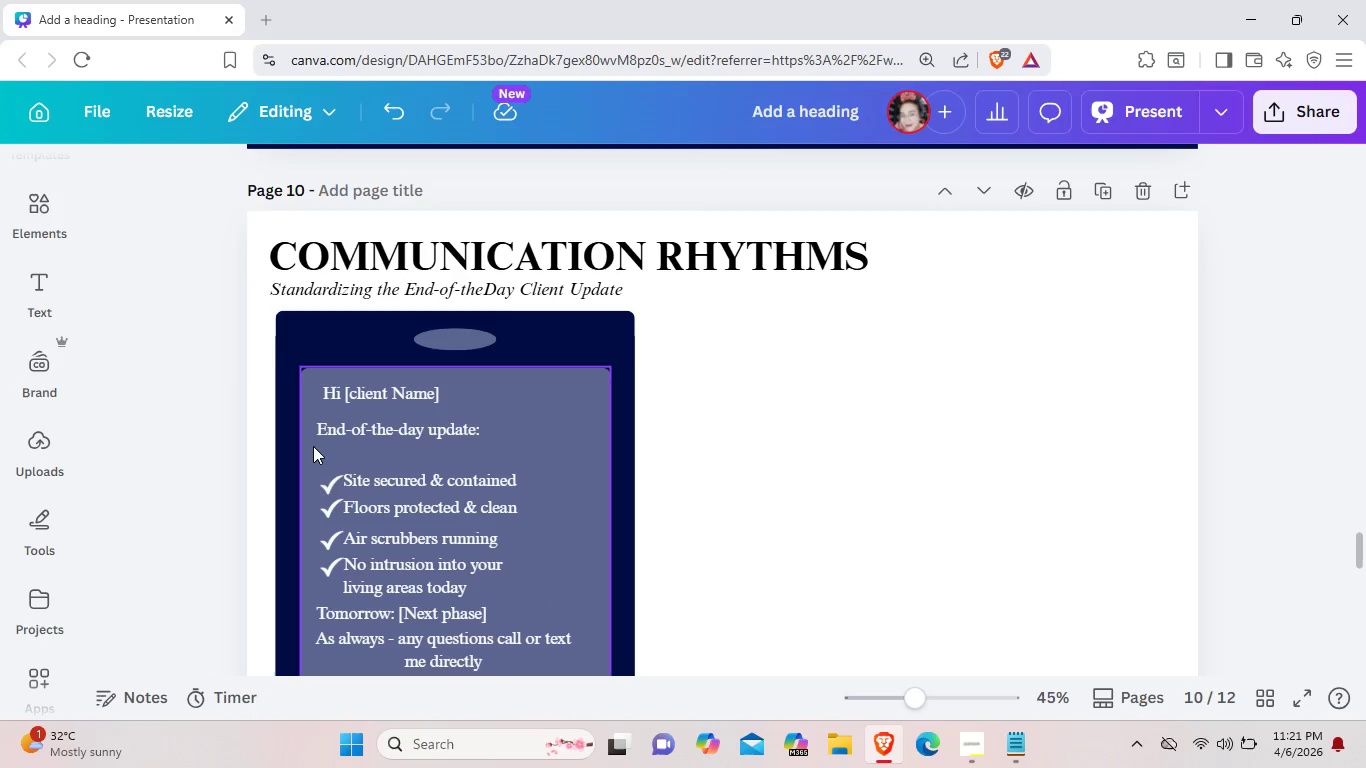 
left_click_drag(start_coordinate=[313, 446], to_coordinate=[494, 593])
 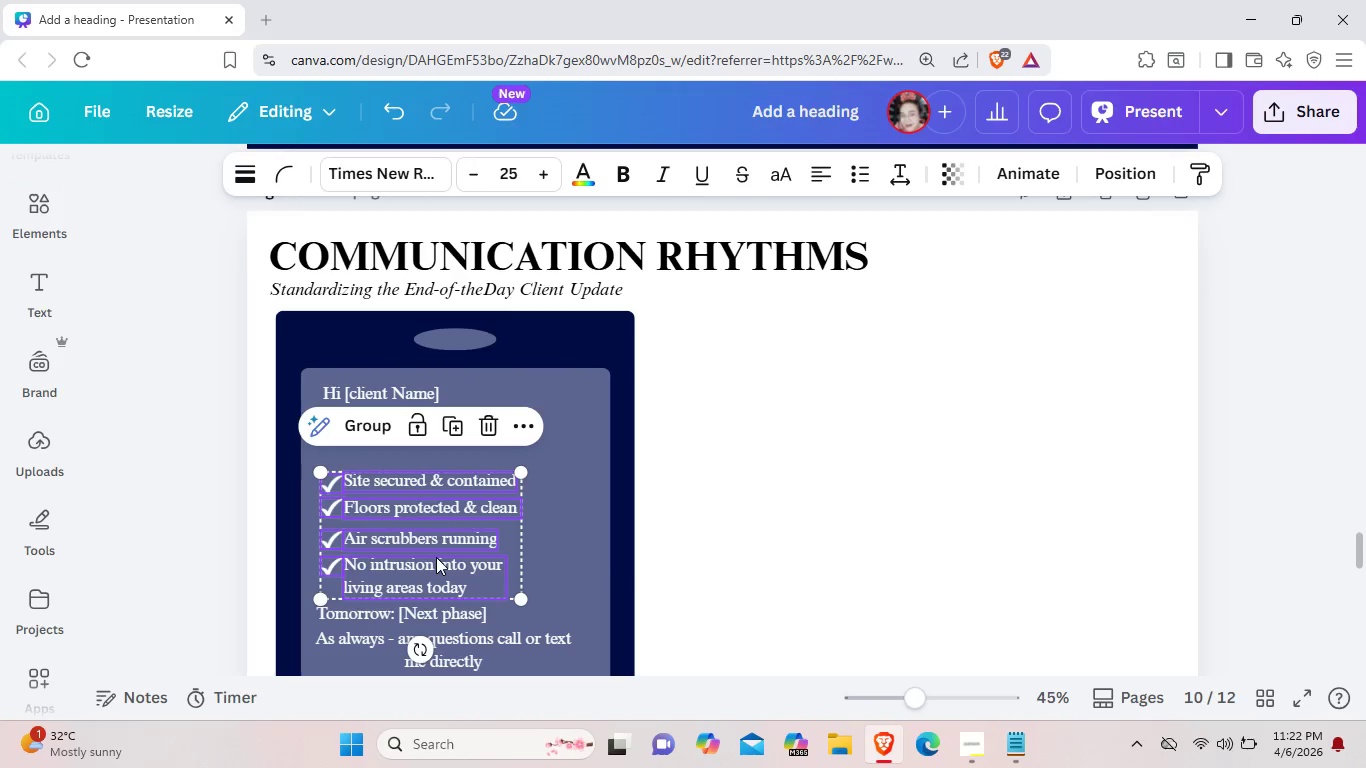 
left_click_drag(start_coordinate=[436, 557], to_coordinate=[429, 544])
 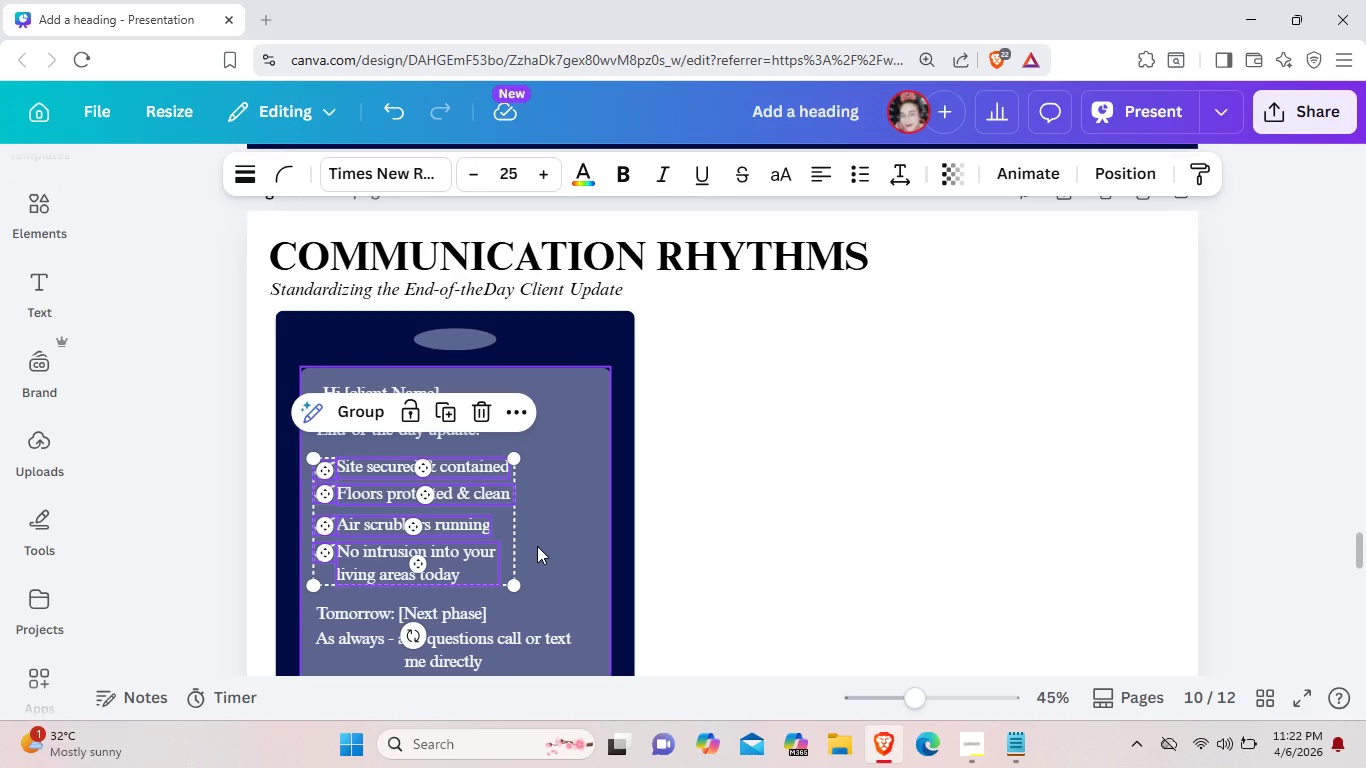 
left_click([537, 546])
 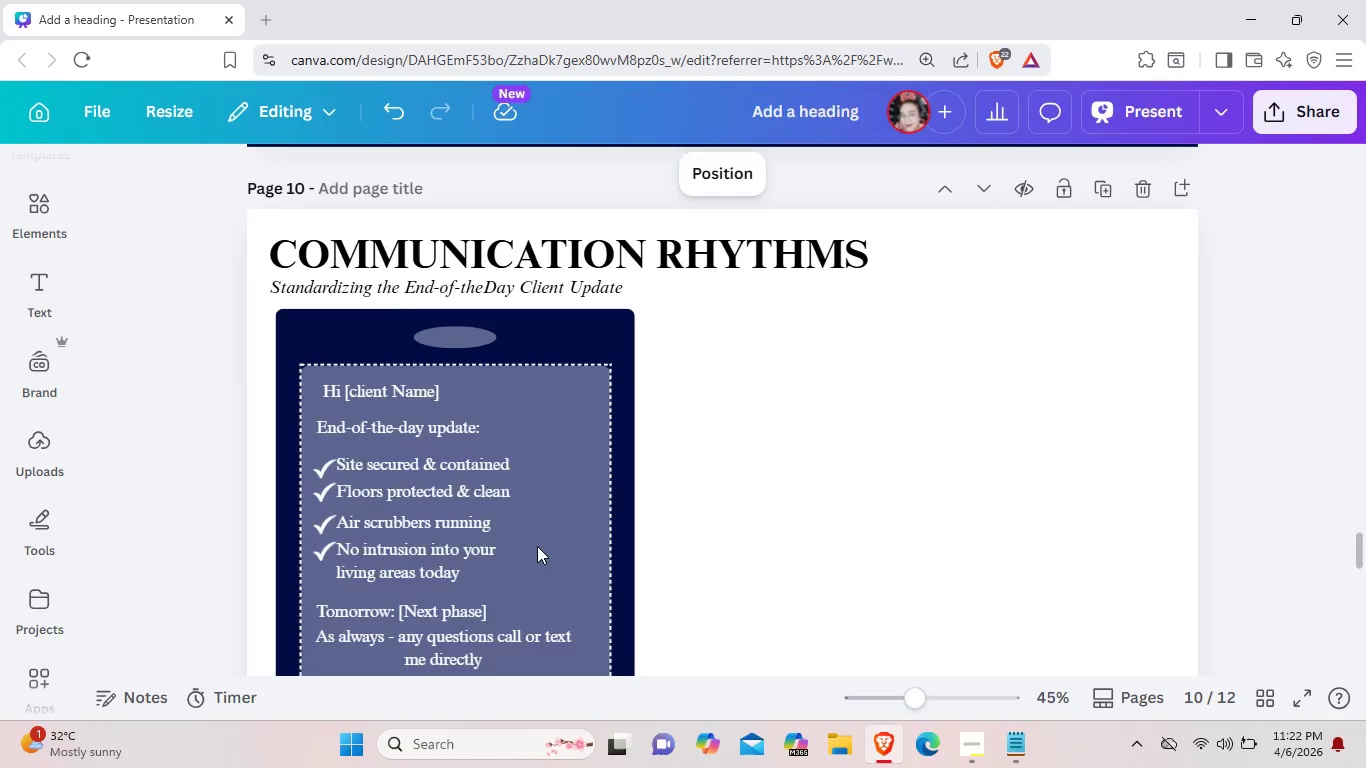 
scroll: coordinate [537, 546], scroll_direction: down, amount: 1.0
 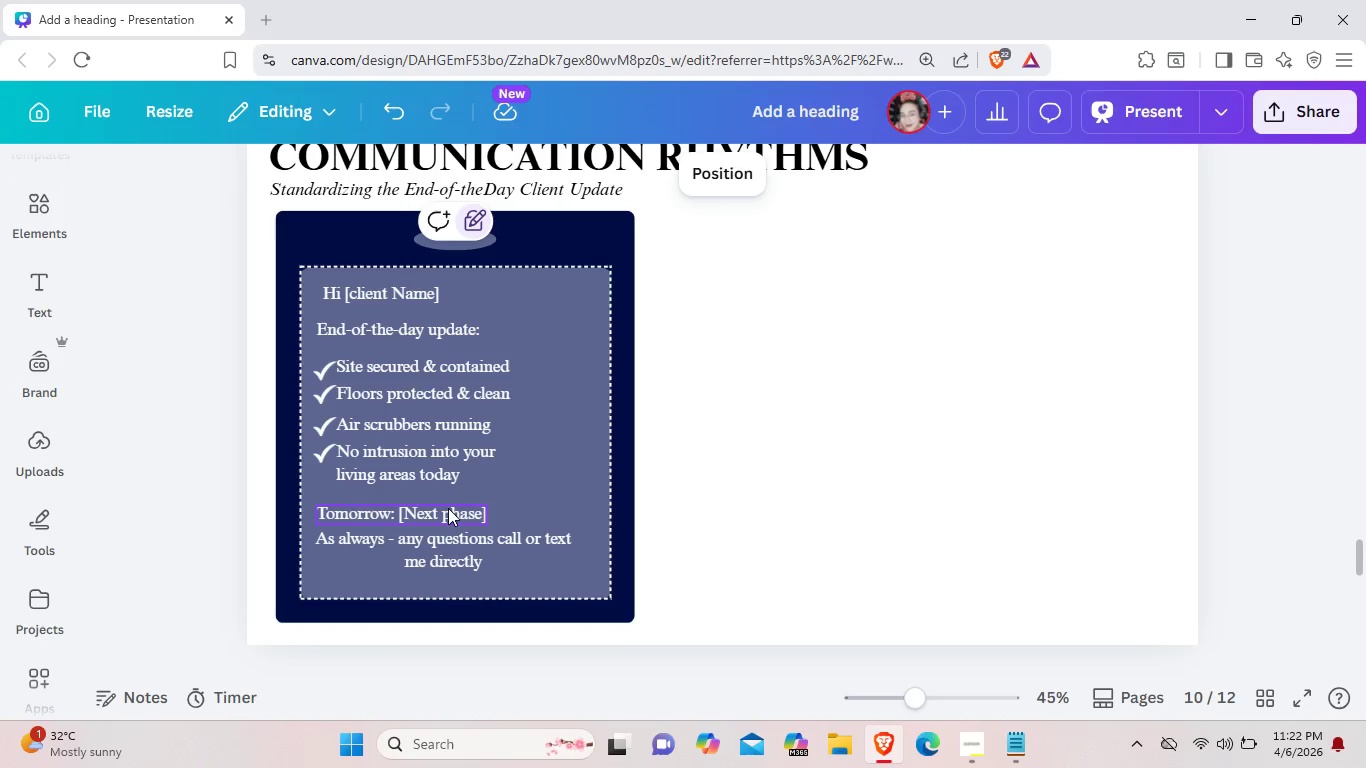 
left_click_drag(start_coordinate=[448, 508], to_coordinate=[444, 502])
 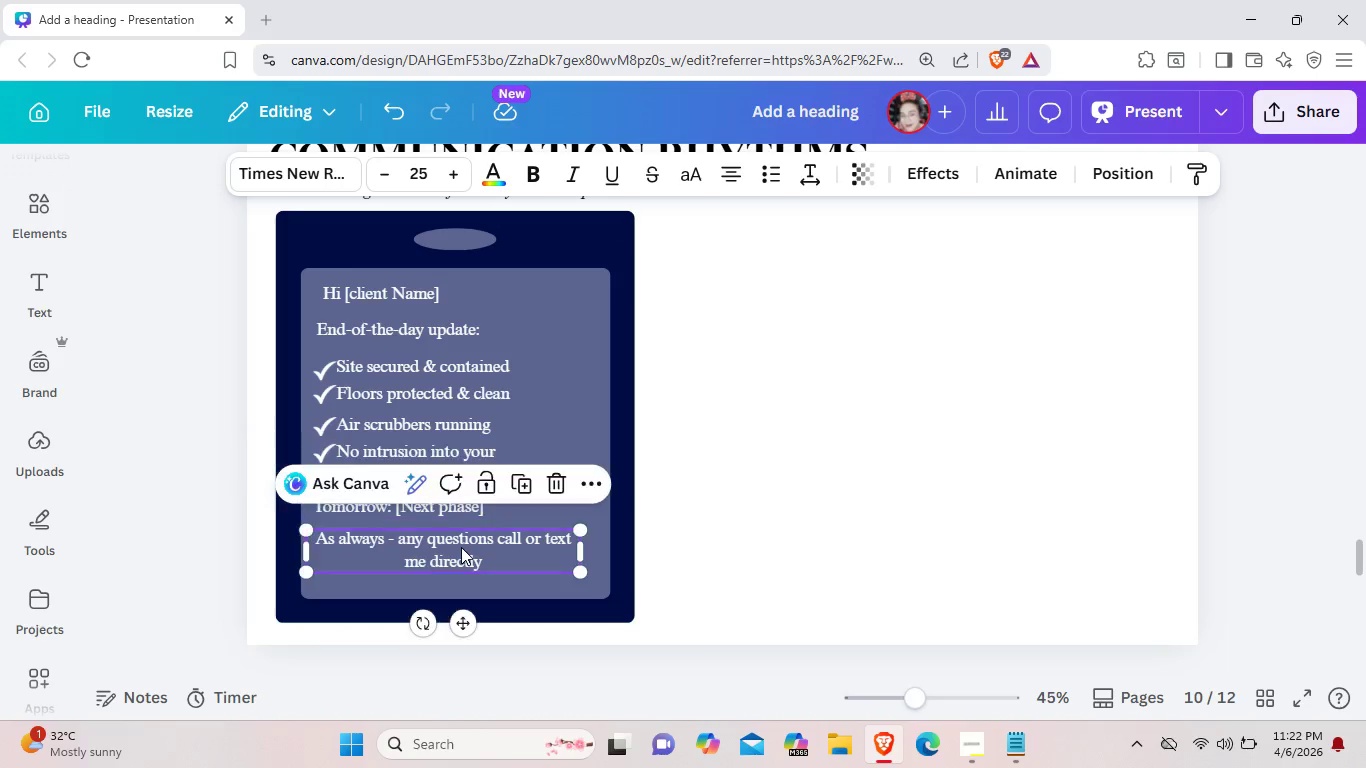 
left_click_drag(start_coordinate=[461, 547], to_coordinate=[455, 539])
 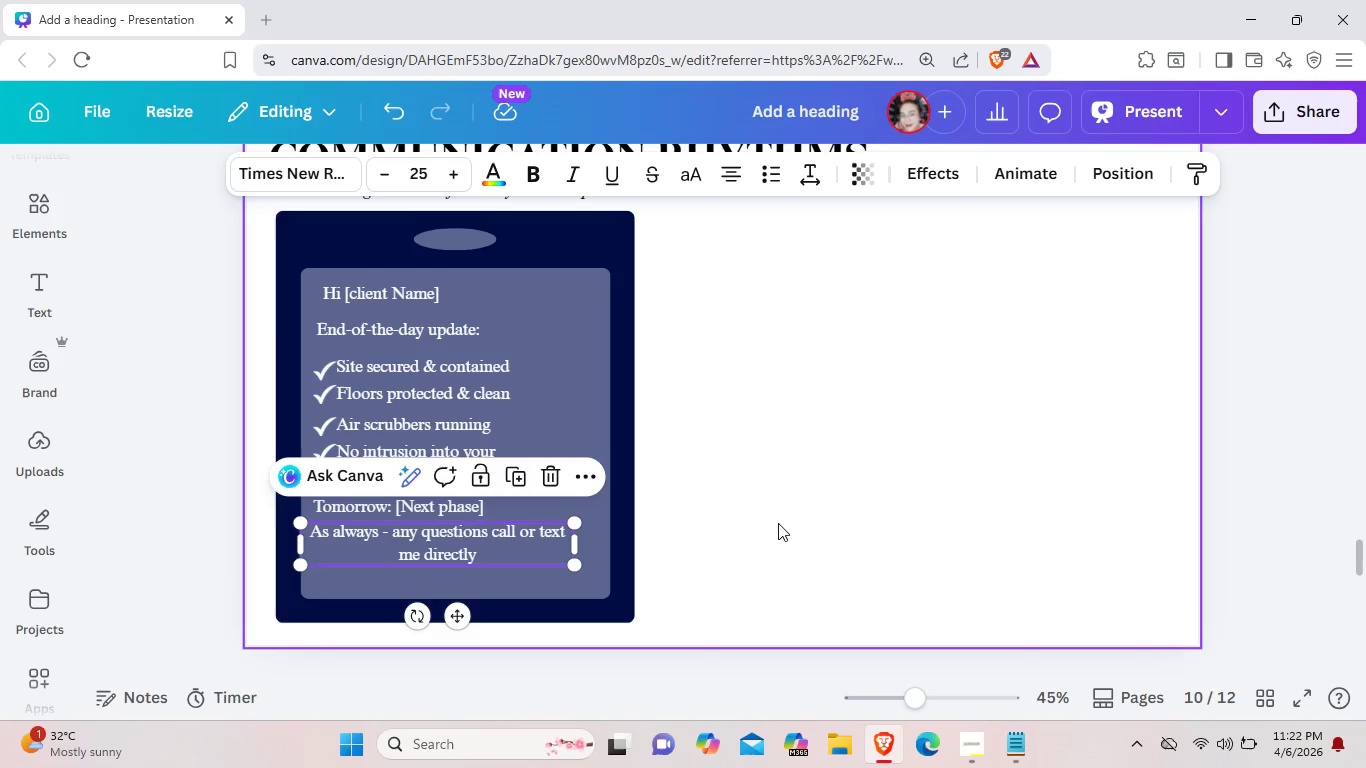 
left_click([778, 523])
 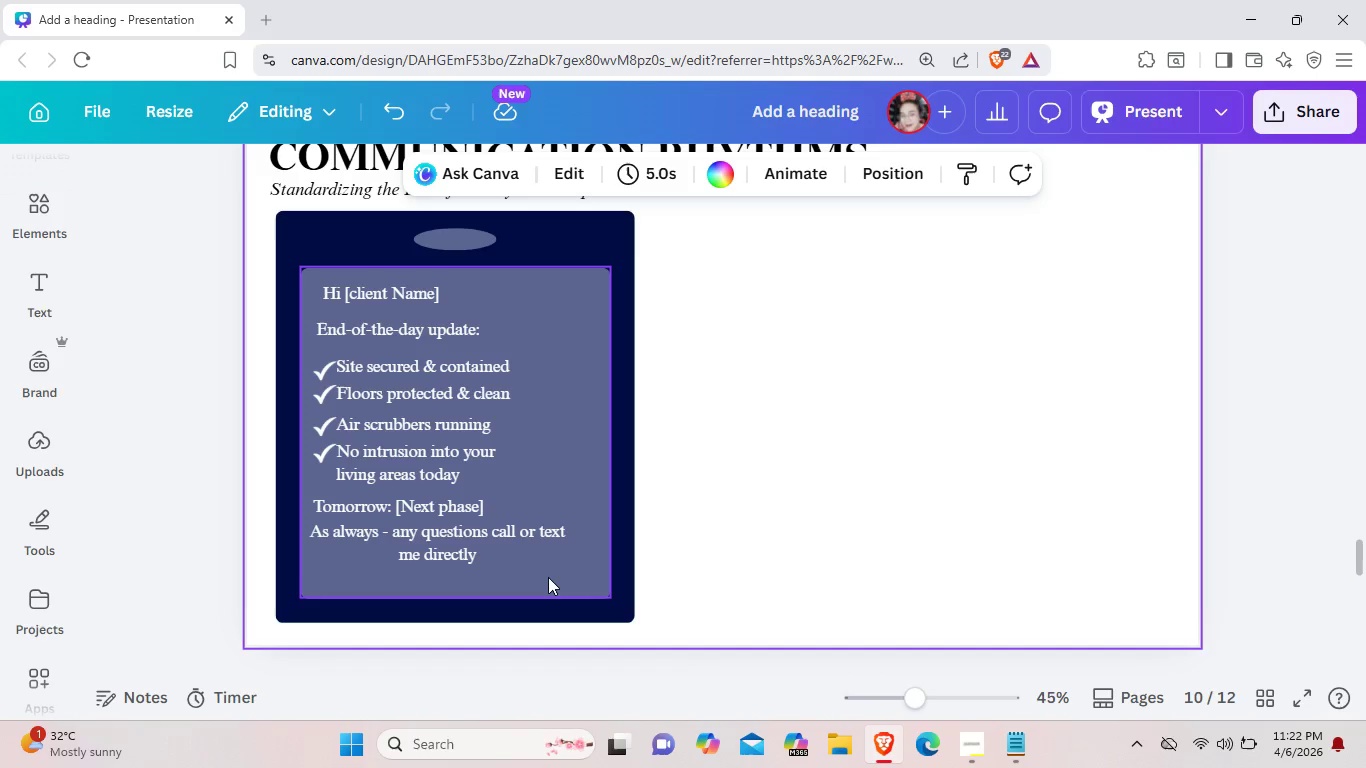 
key(Control+V)
 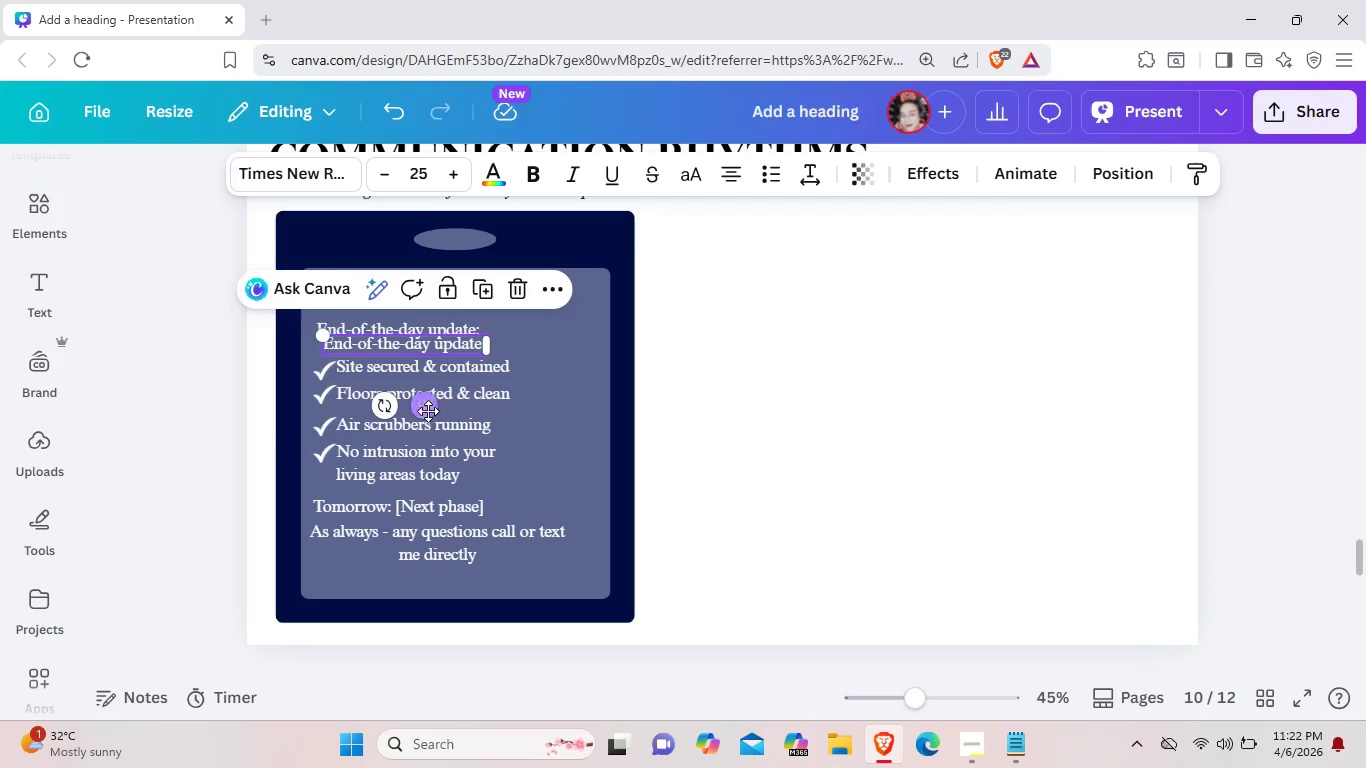 
left_click_drag(start_coordinate=[424, 410], to_coordinate=[415, 640])
 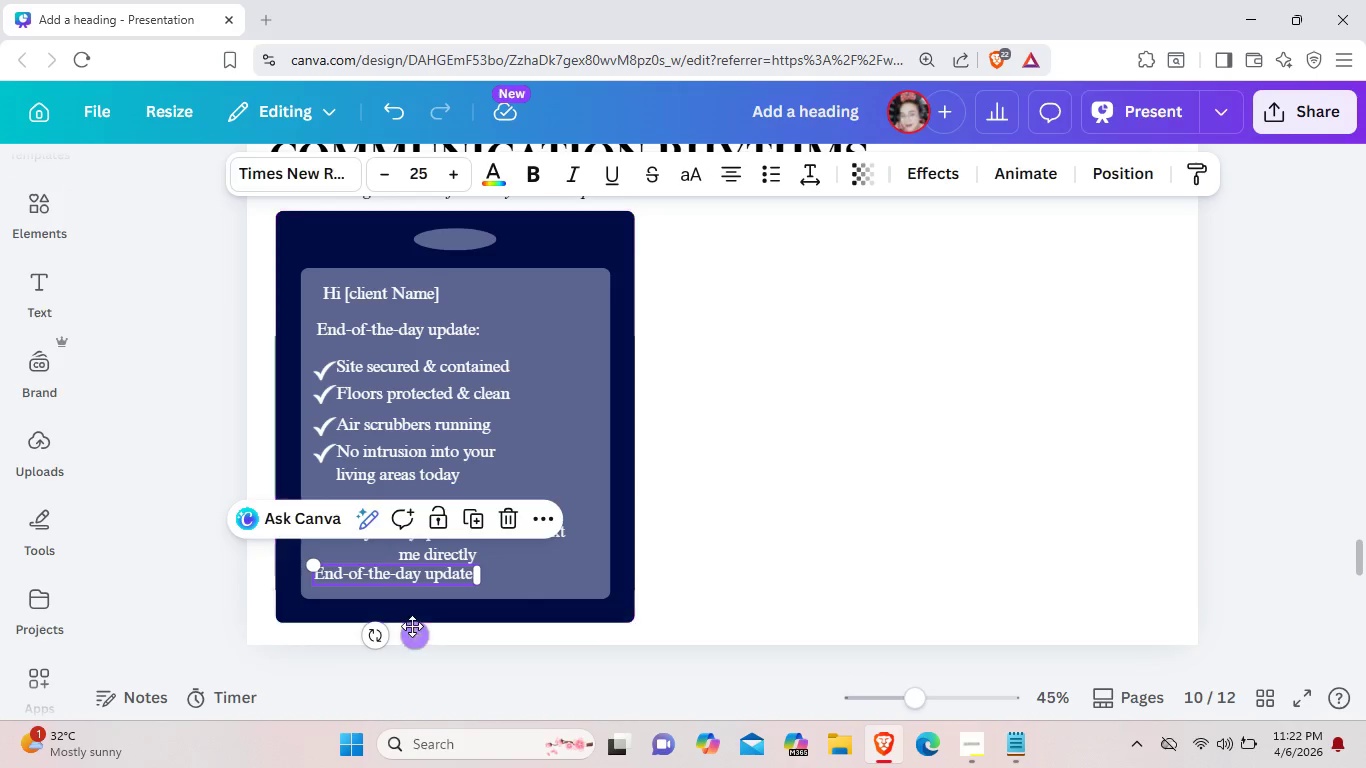 
left_click_drag(start_coordinate=[412, 626], to_coordinate=[411, 633])
 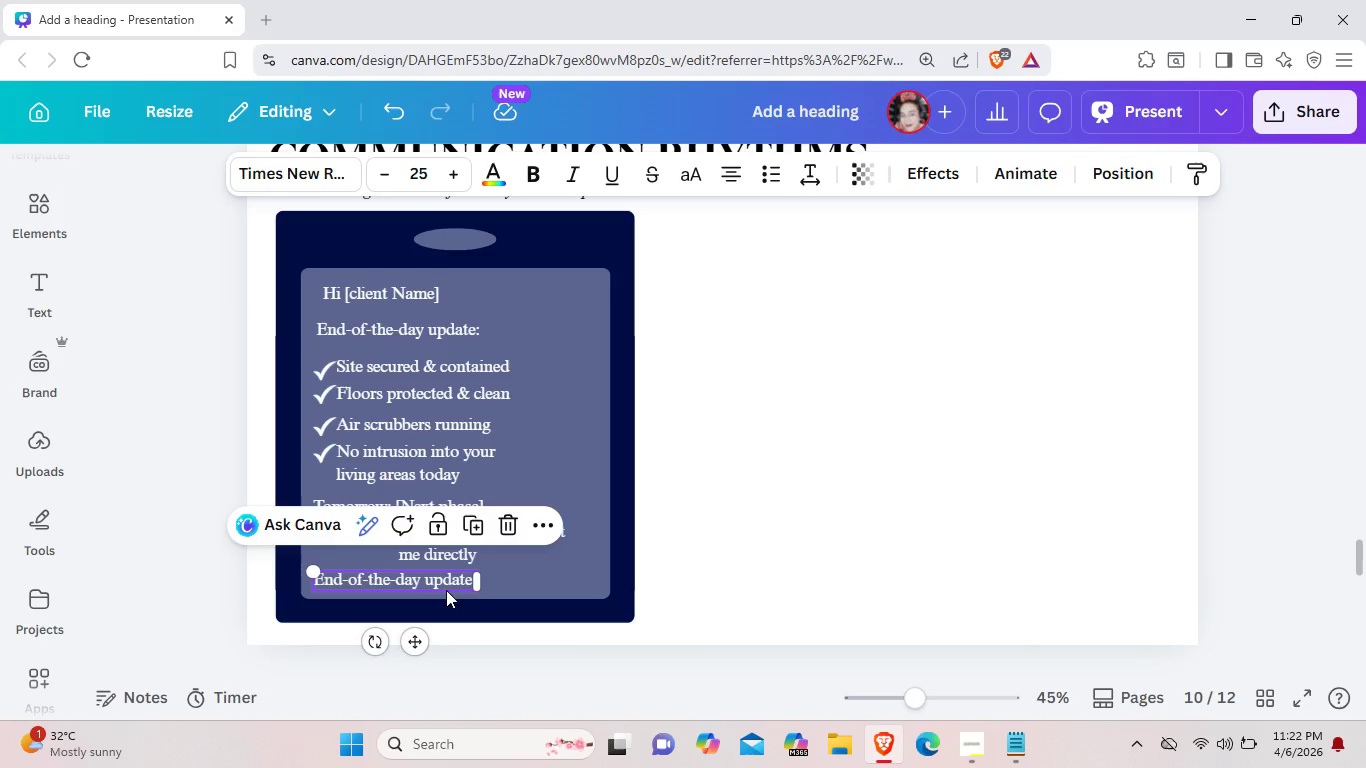 
left_click([446, 590])
 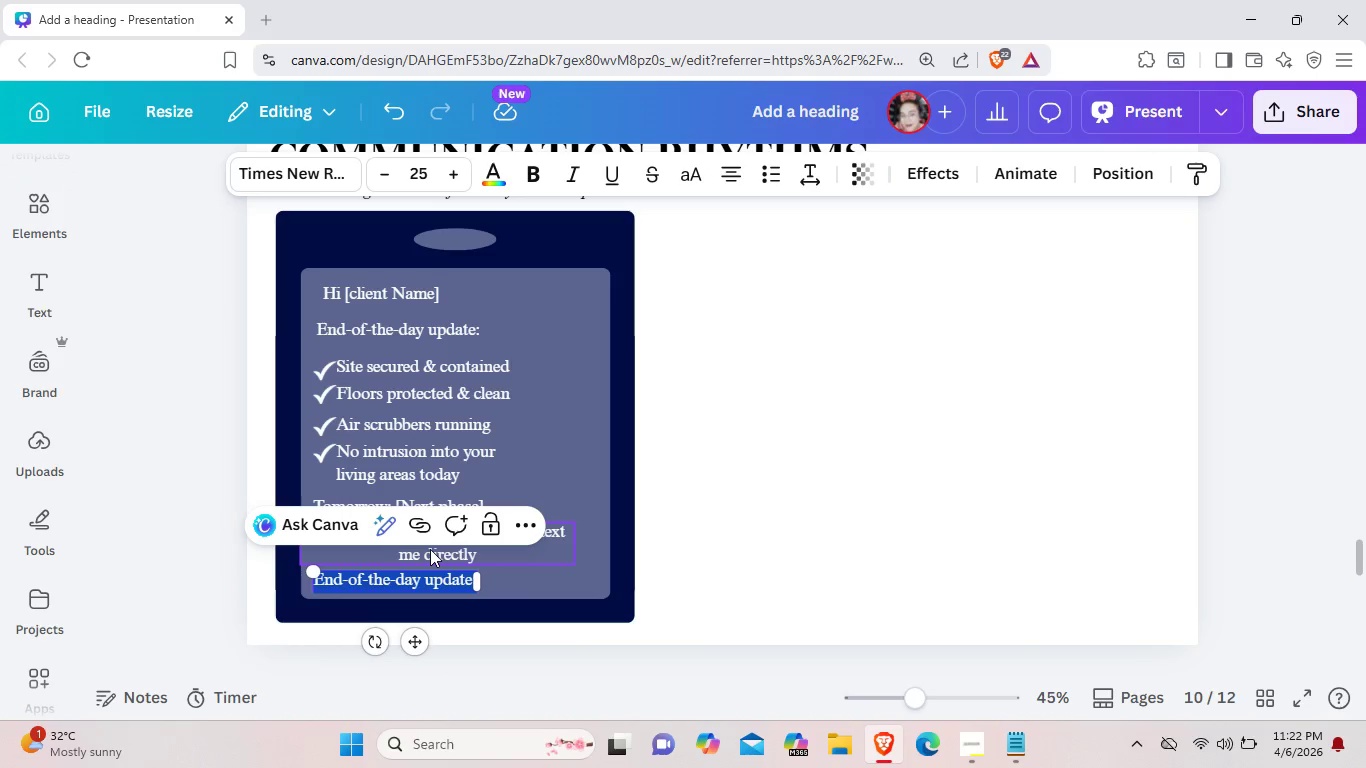 
key(Backspace)
type(_)
key(Backspace)
type(- [PM name)
key(Backspace)
key(Backspace)
key(Backspace)
key(Backspace)
type(Name])
 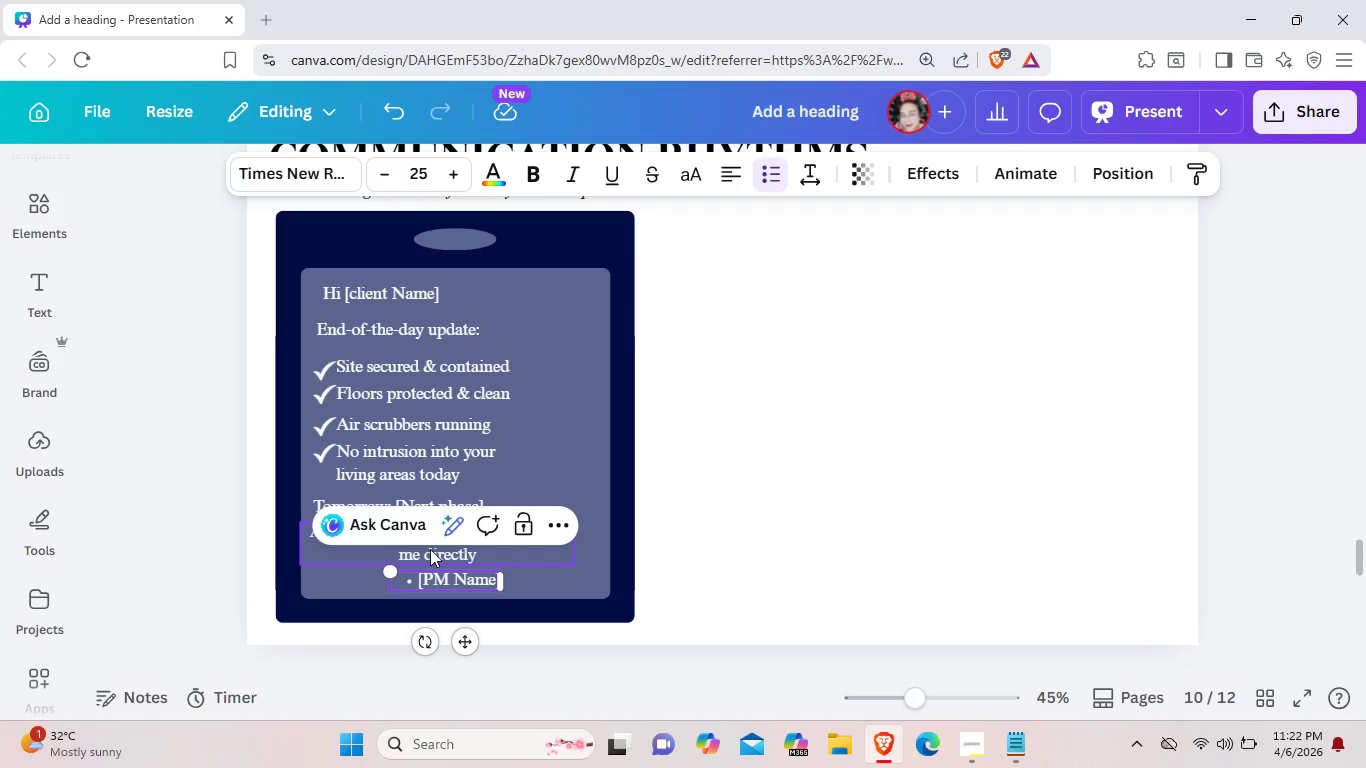 
left_click([511, 571])
 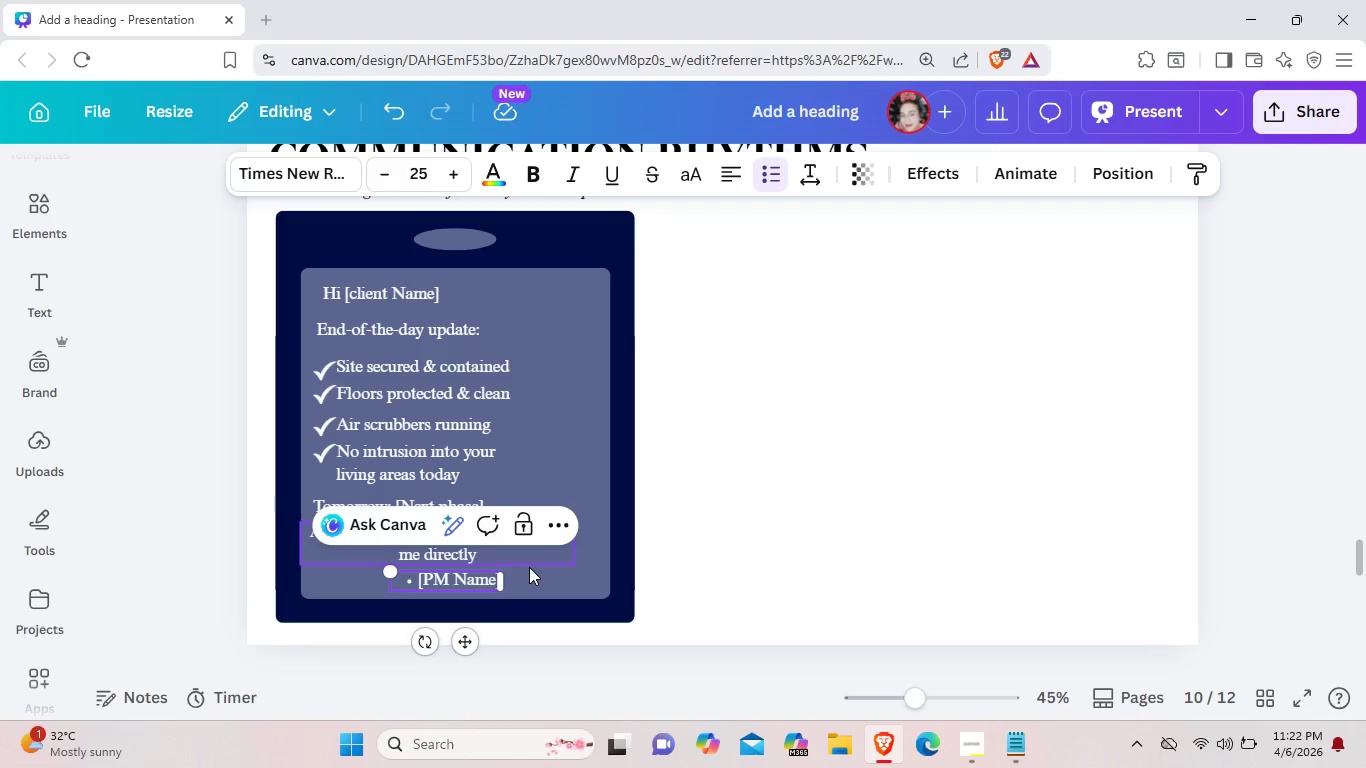 
left_click([529, 567])
 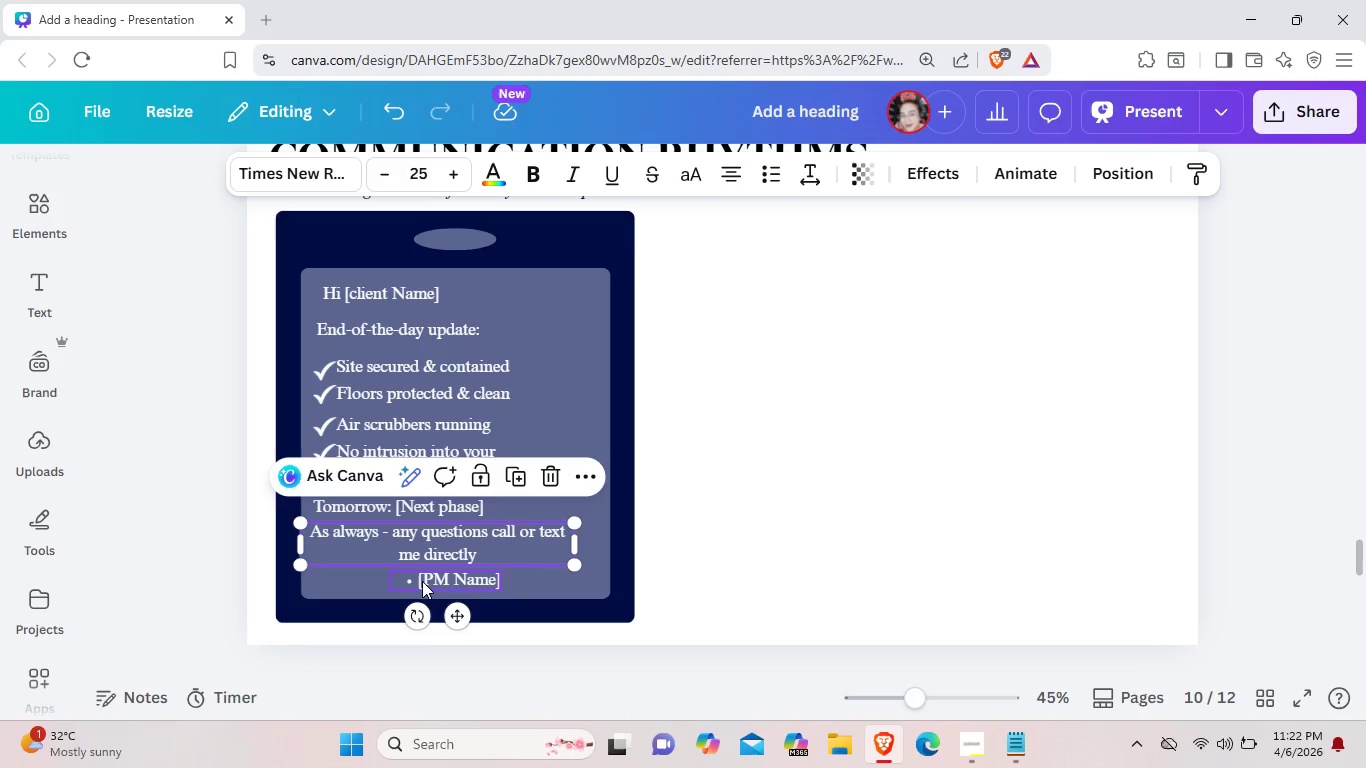 
double_click([418, 581])
 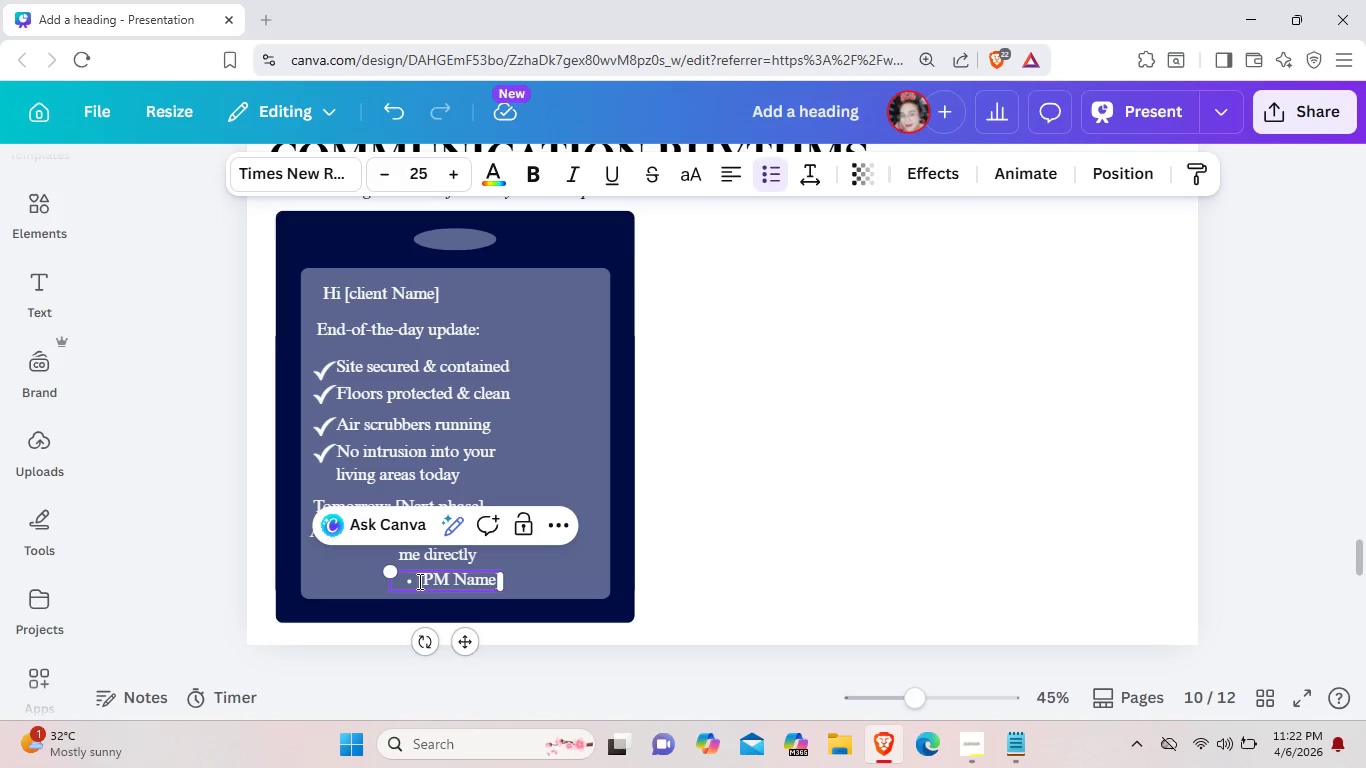 
key(Backspace)
 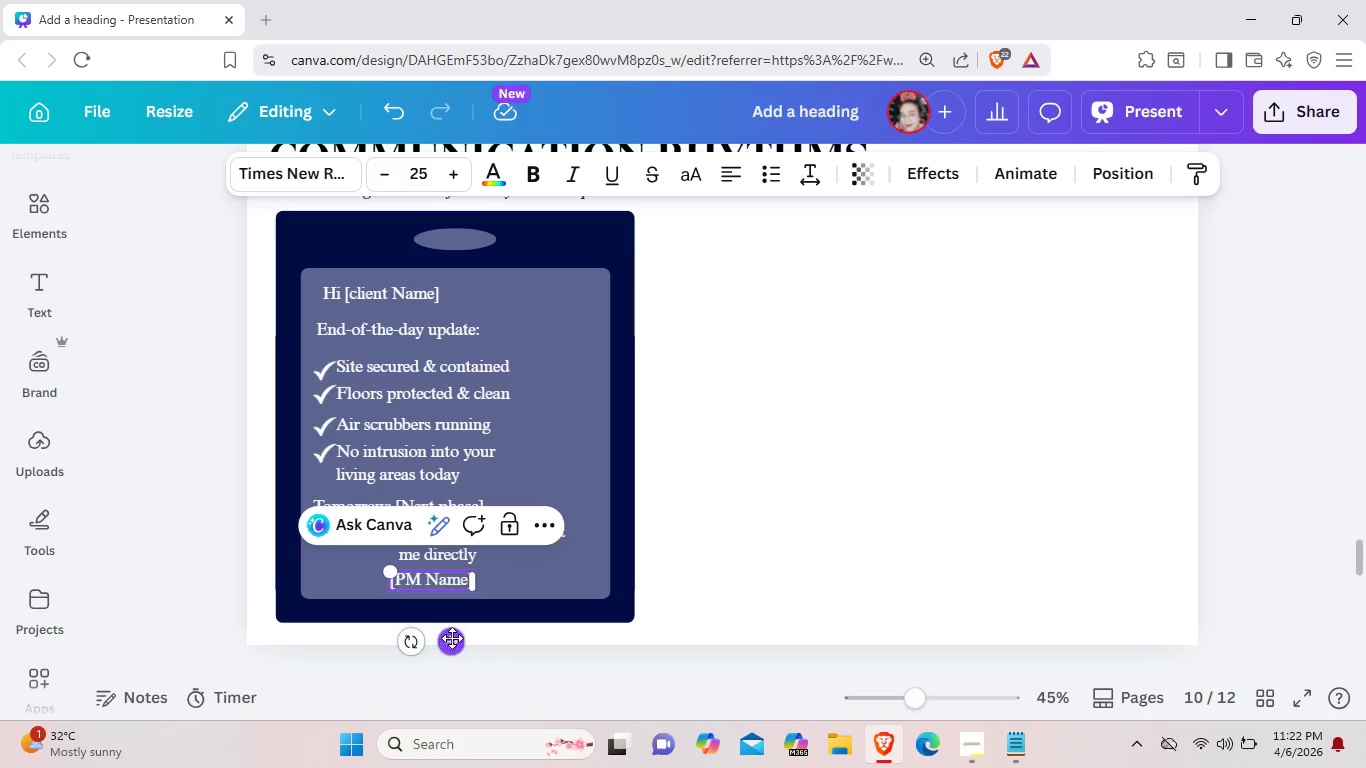 
left_click_drag(start_coordinate=[452, 638], to_coordinate=[376, 640])
 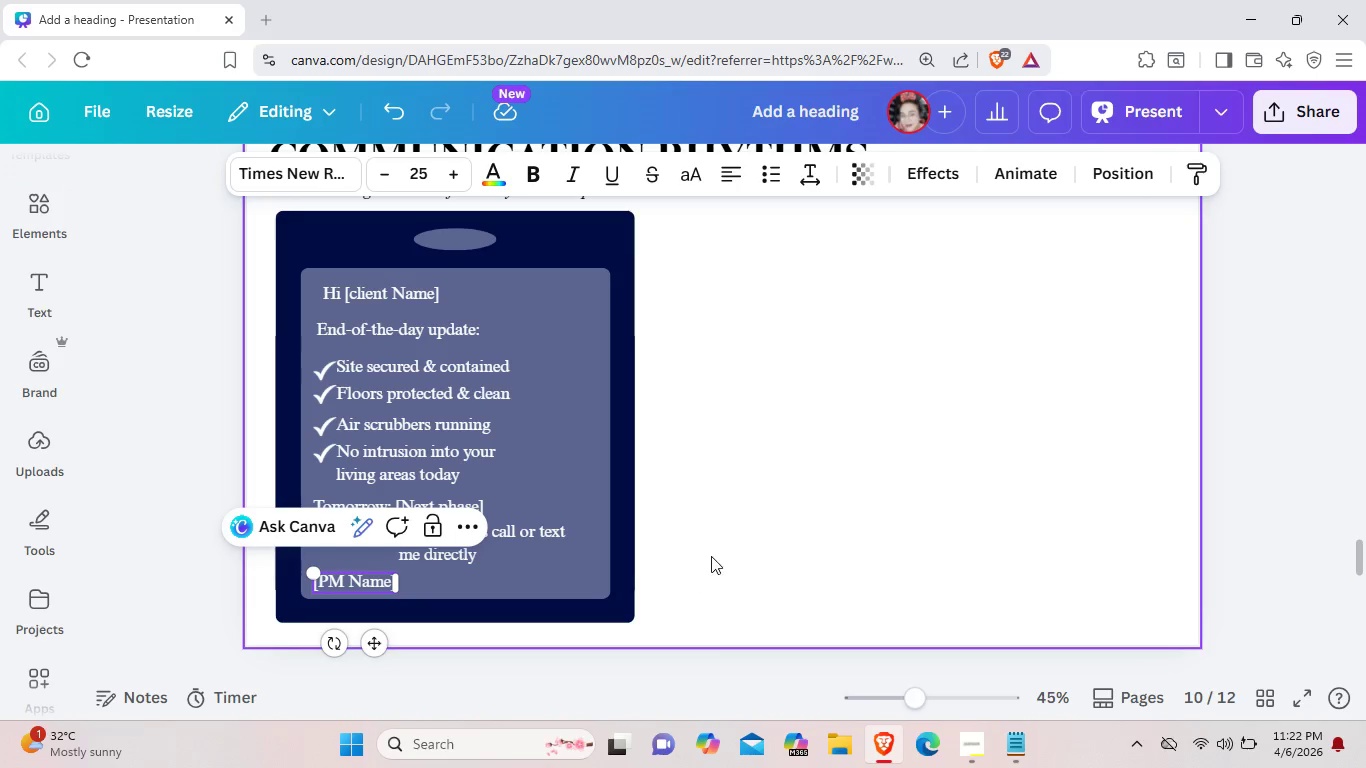 
left_click([719, 549])
 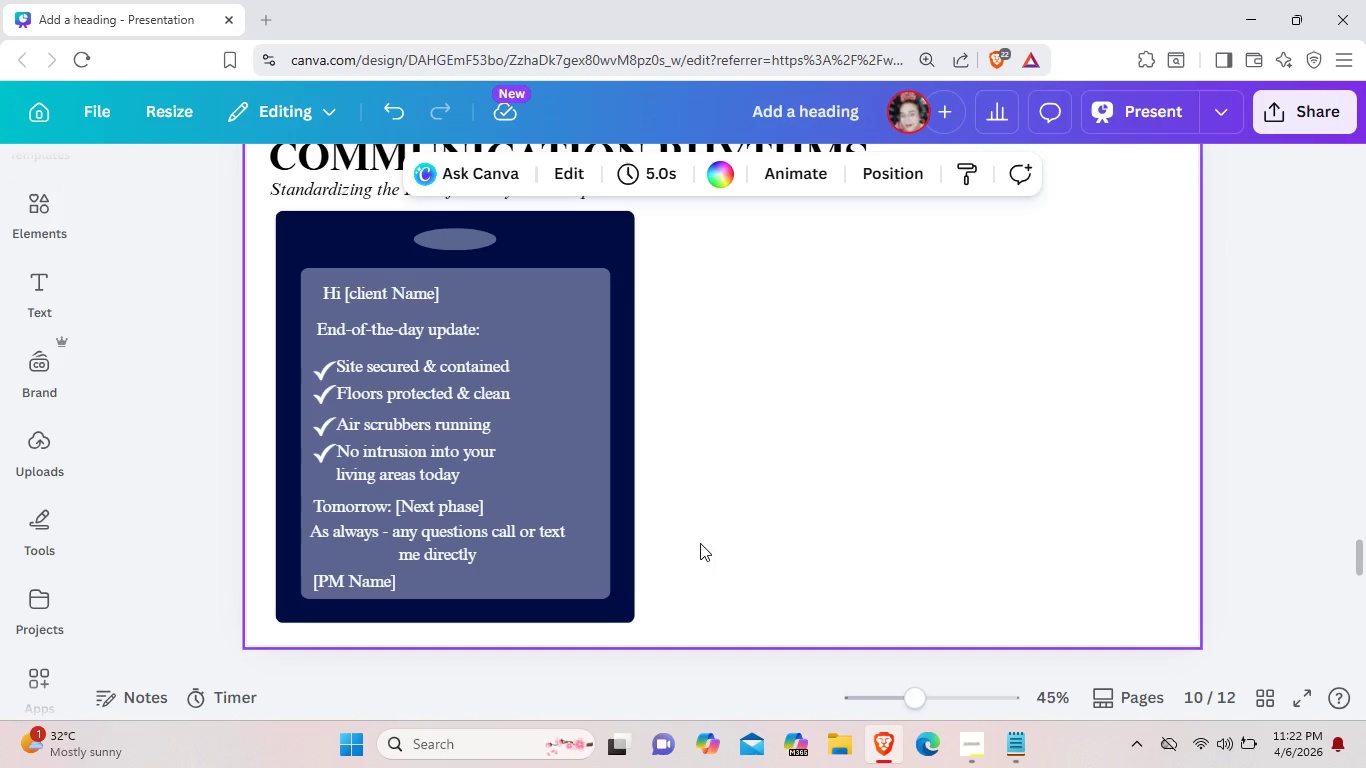 
wait(10.59)
 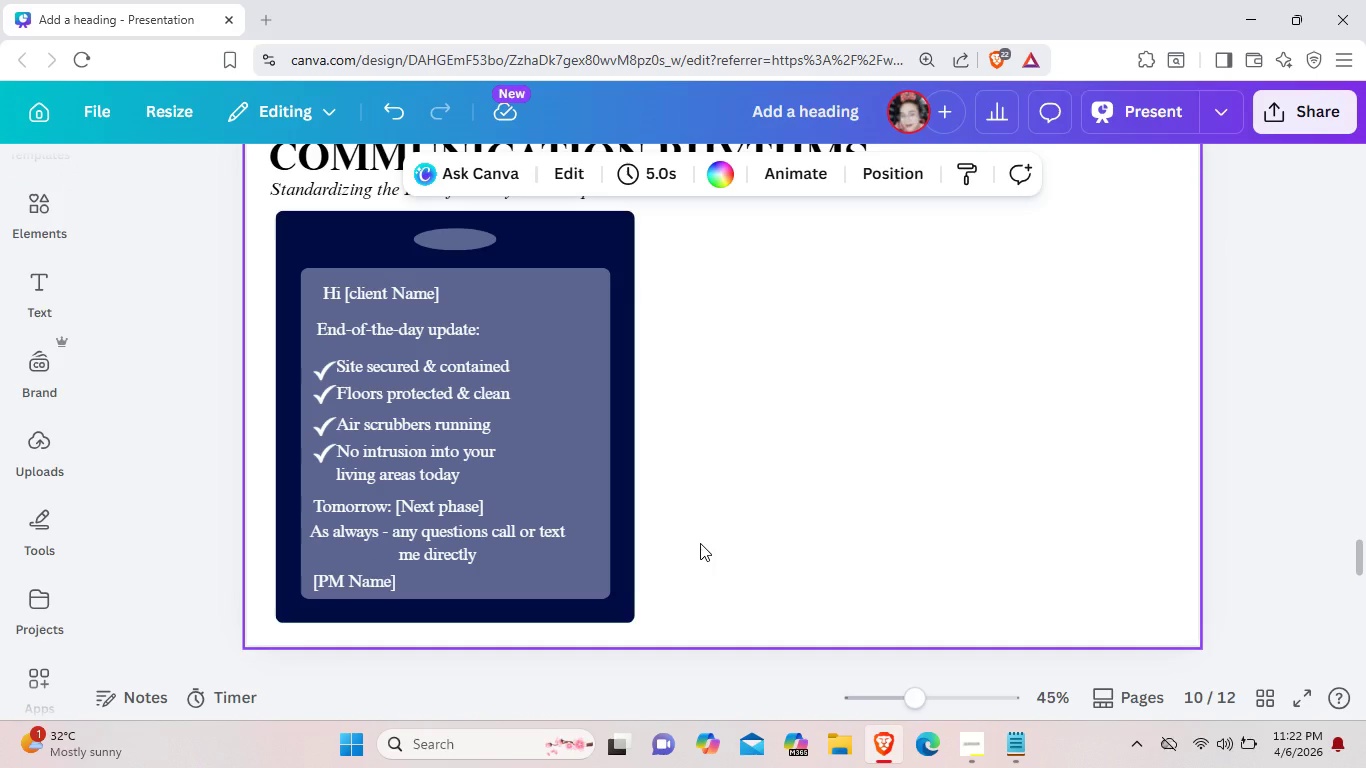 
scroll: coordinate [876, 389], scroll_direction: up, amount: 1.0
 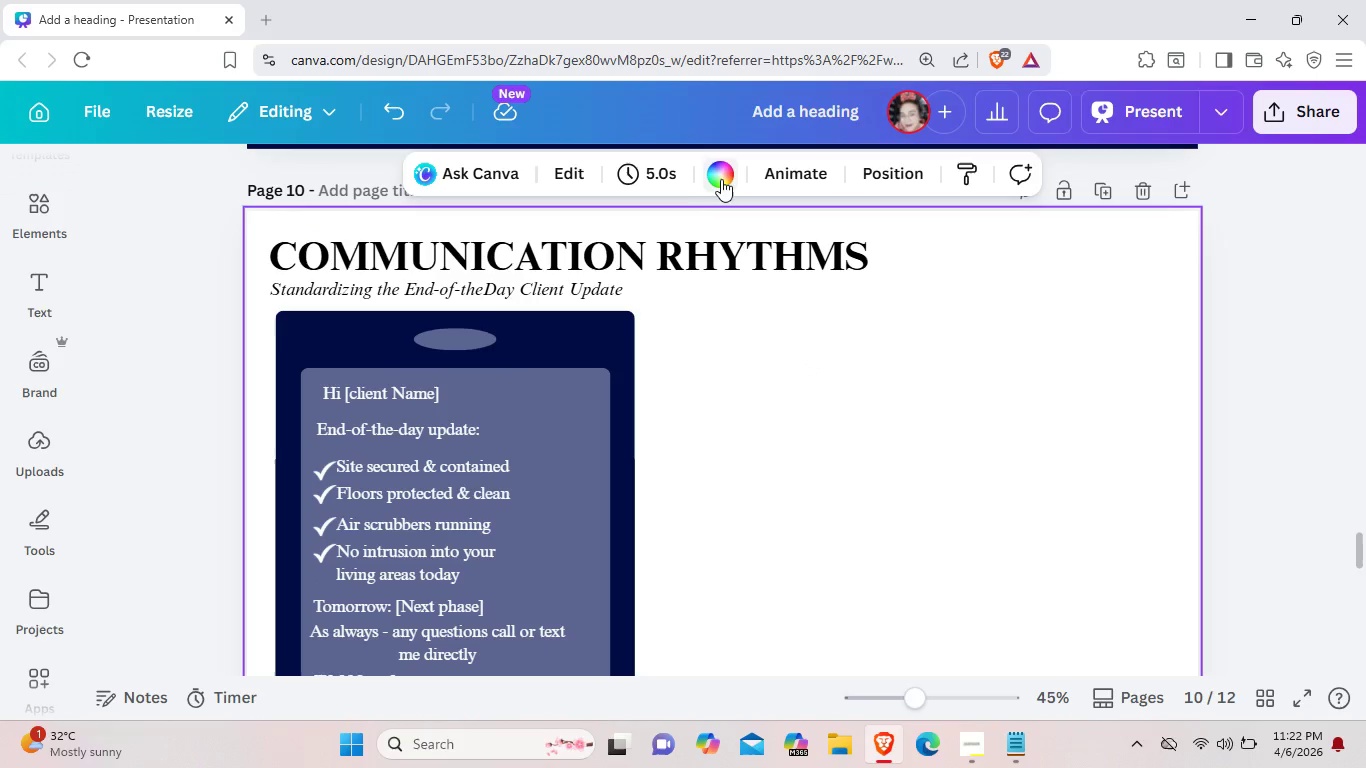 
left_click([723, 177])
 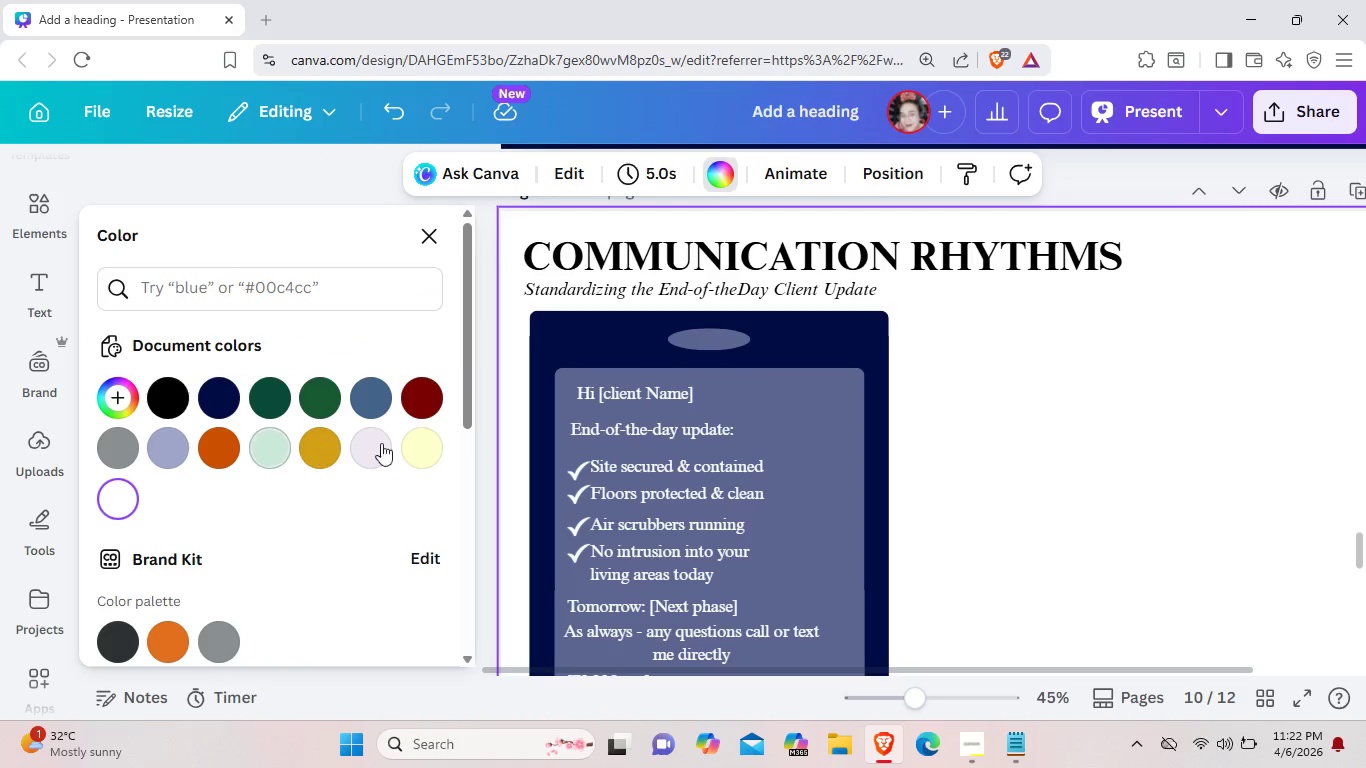 
left_click([424, 443])
 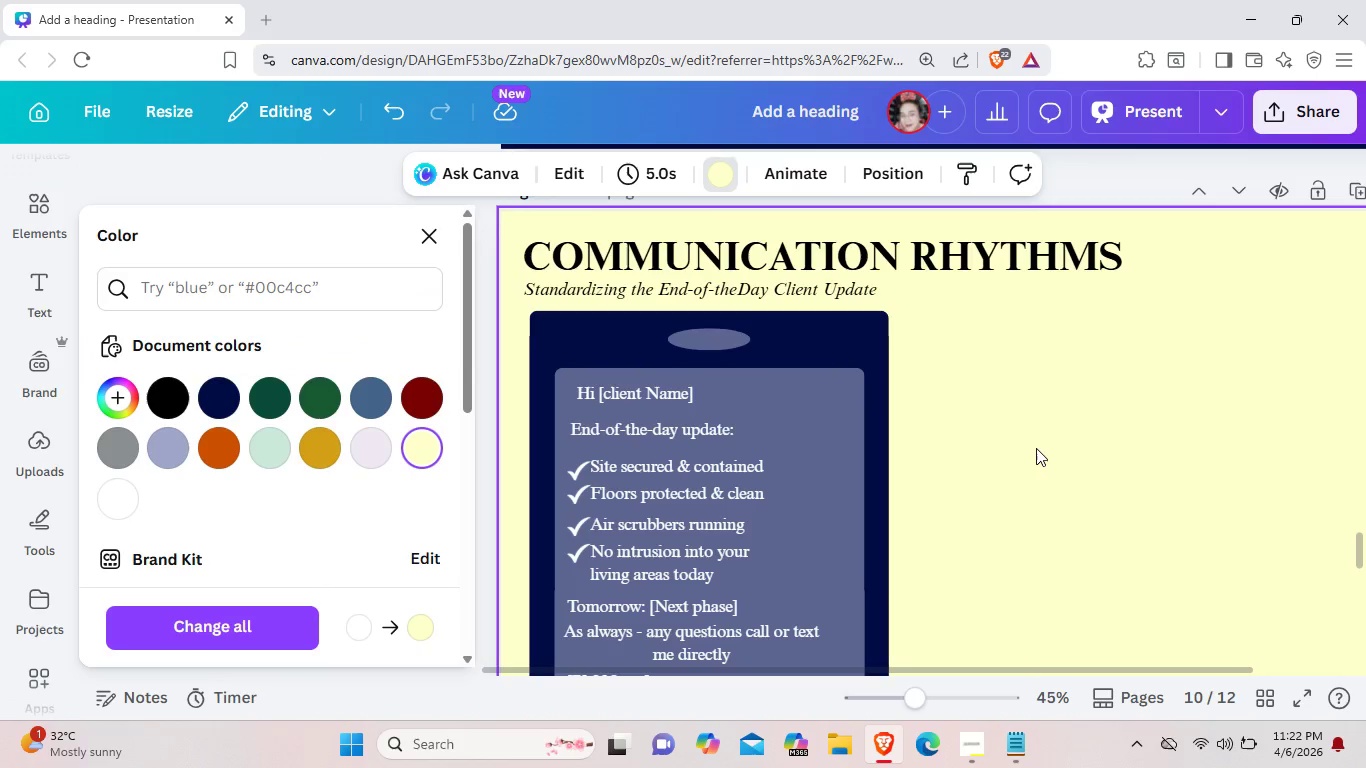 
left_click([1036, 448])
 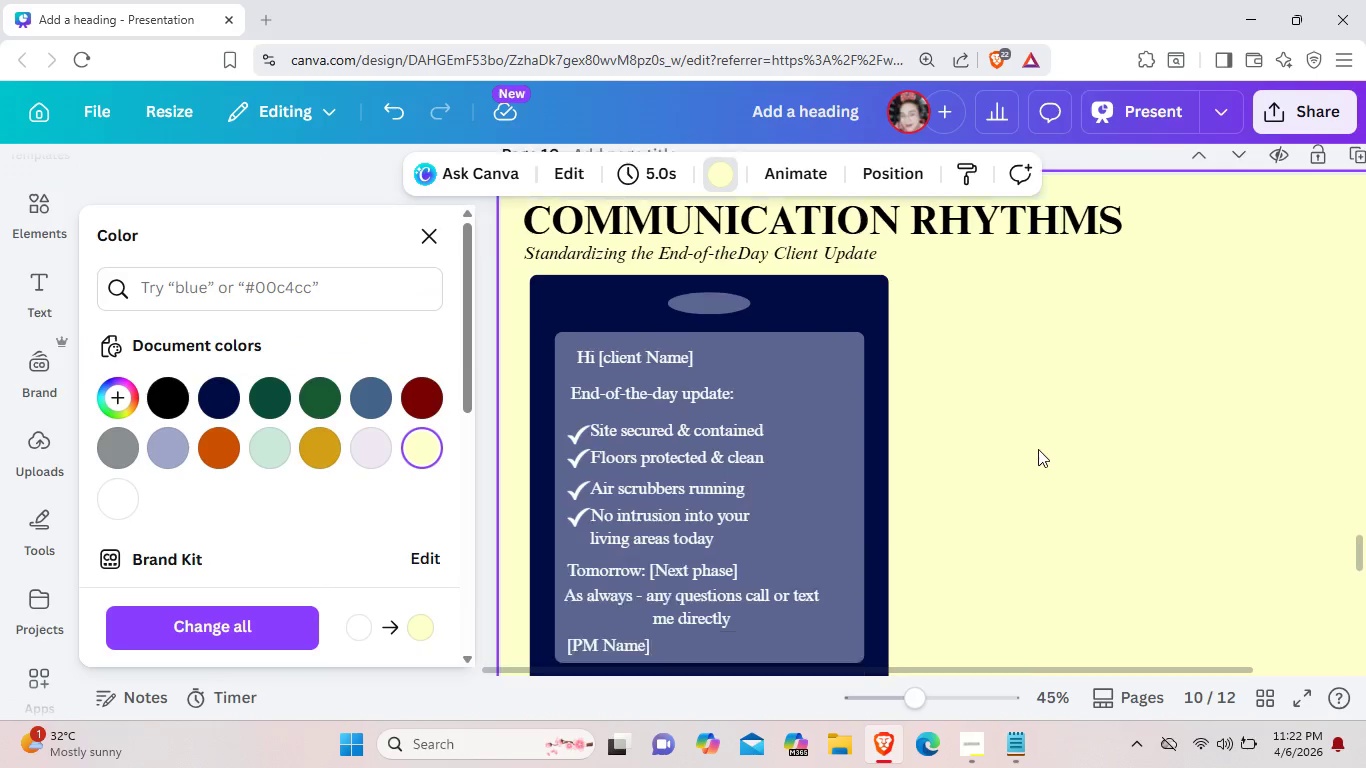 
scroll: coordinate [1038, 449], scroll_direction: down, amount: 7.0
 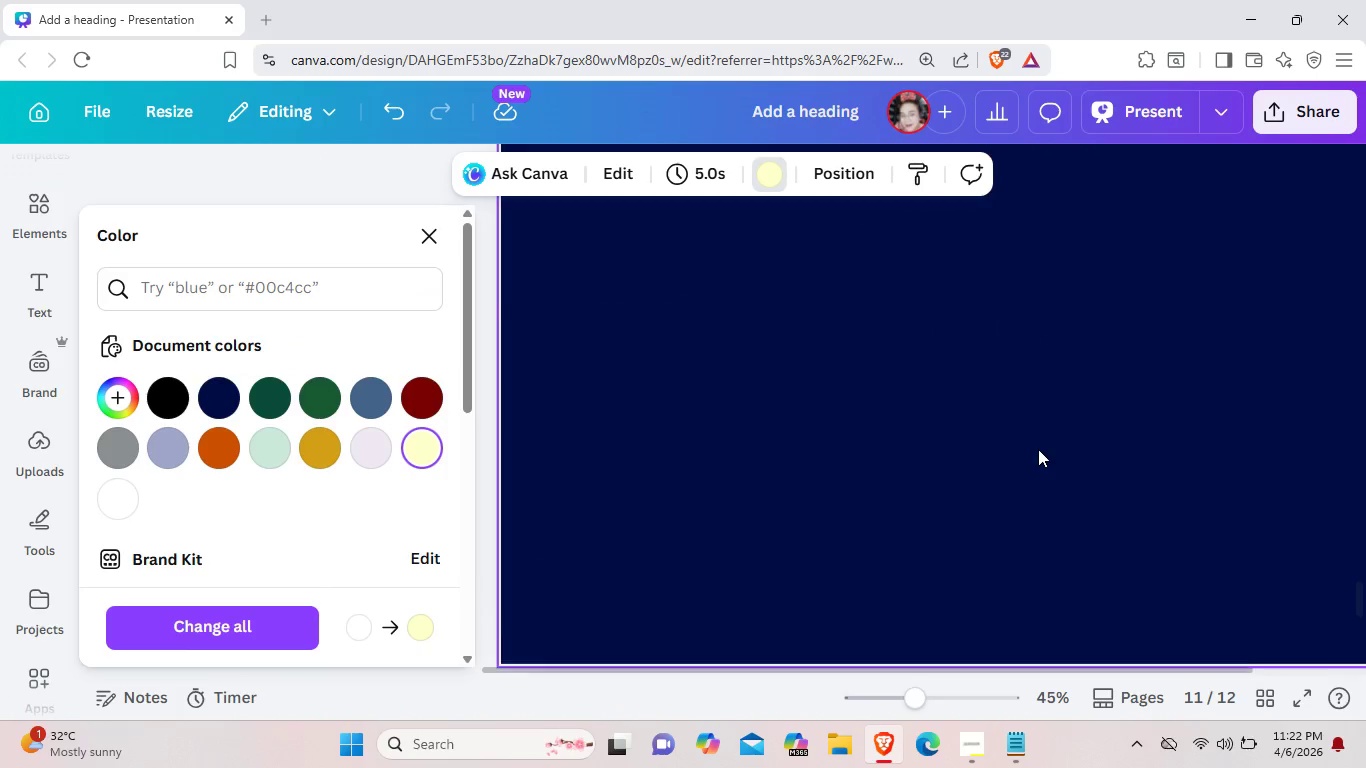 
scroll: coordinate [1038, 449], scroll_direction: up, amount: 4.0
 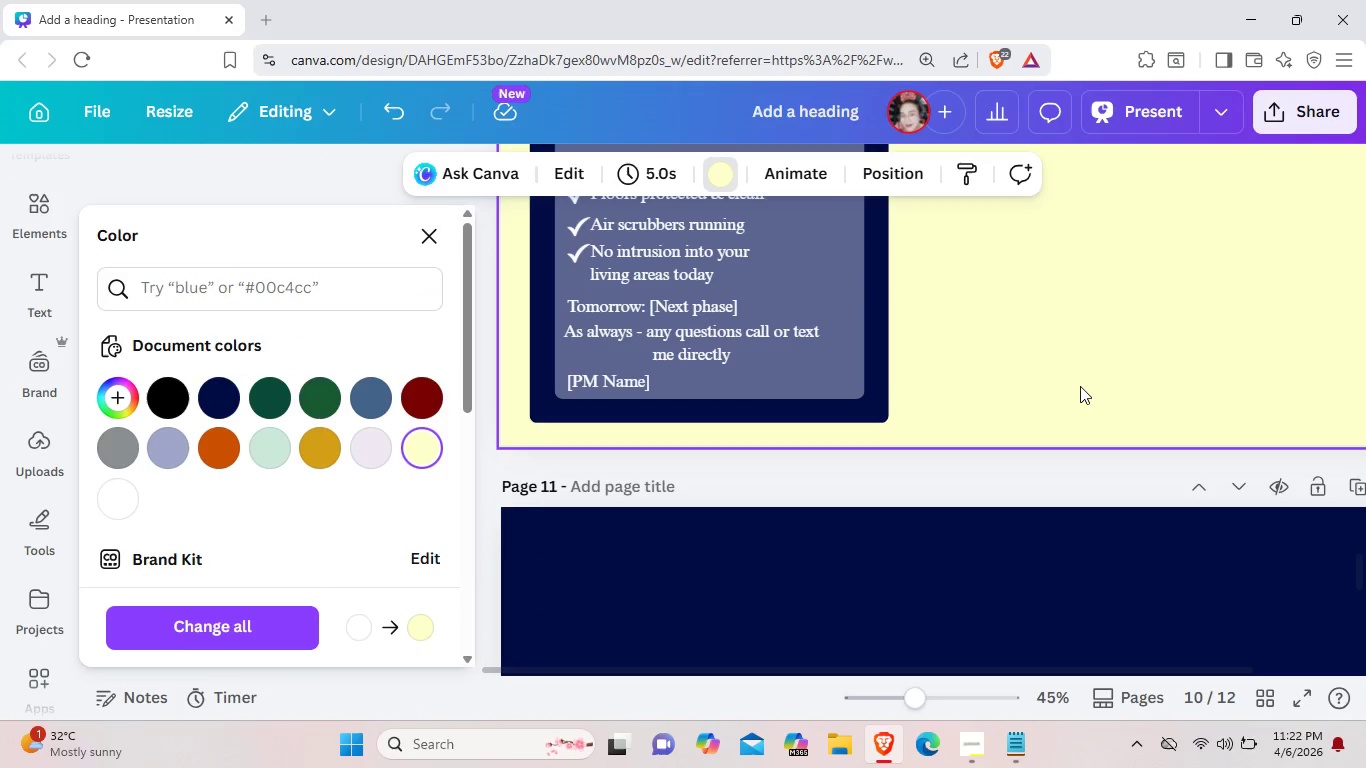 
left_click([1080, 386])
 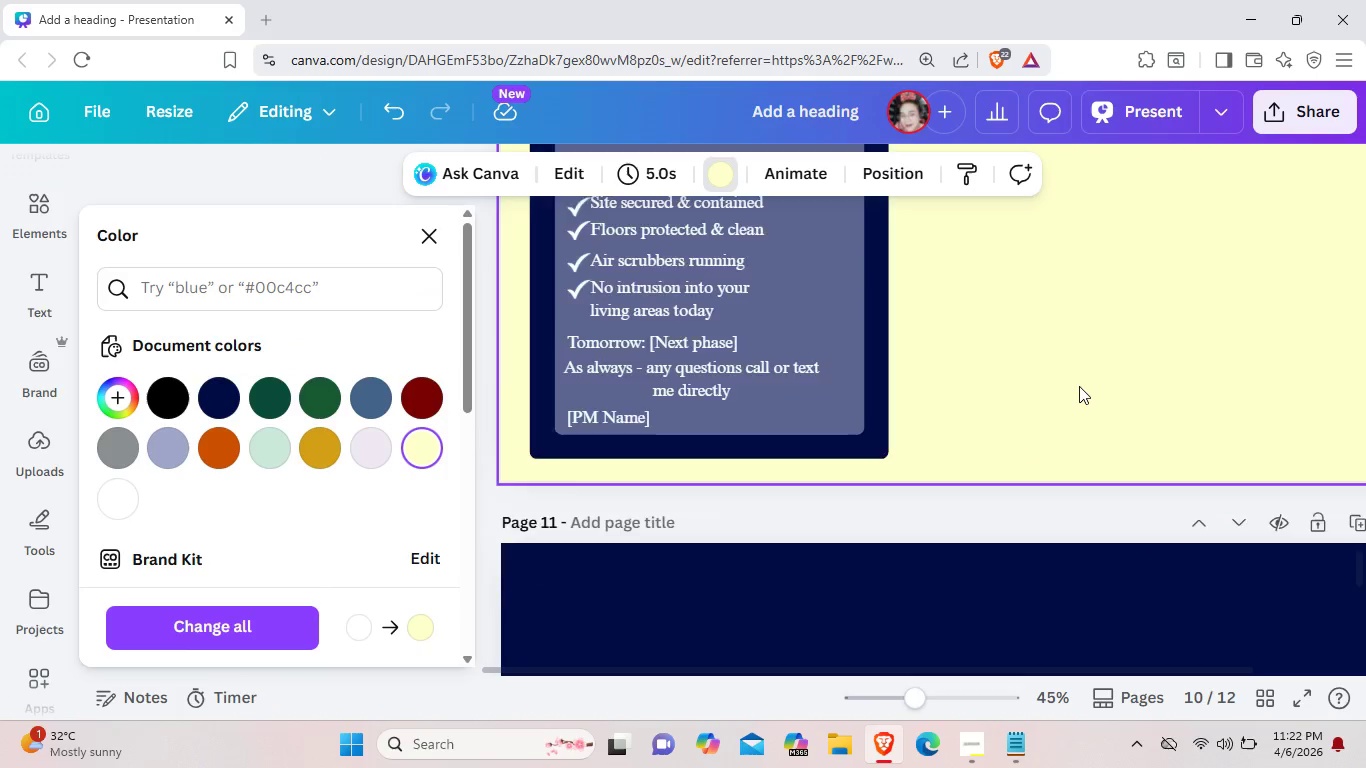 
scroll: coordinate [1079, 386], scroll_direction: up, amount: 5.0
 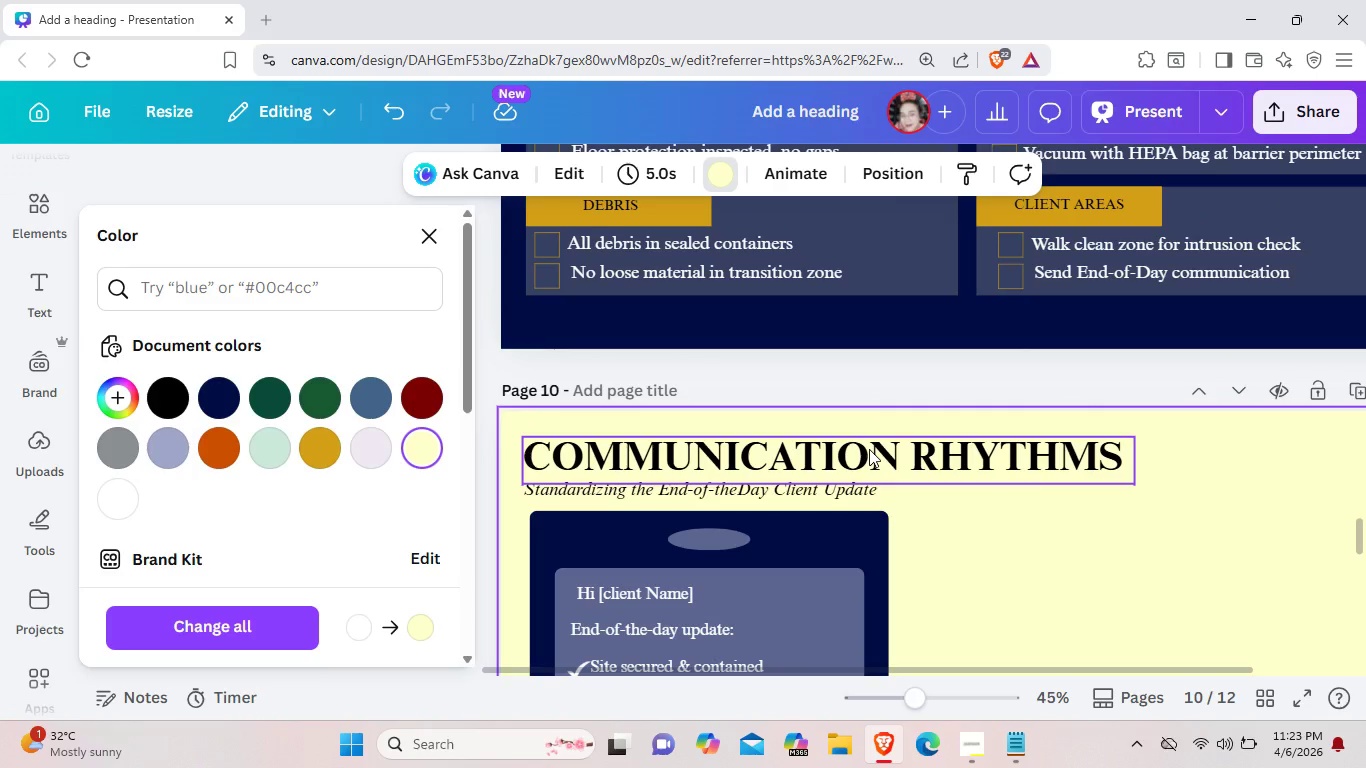 
left_click_drag(start_coordinate=[869, 449], to_coordinate=[864, 435])
 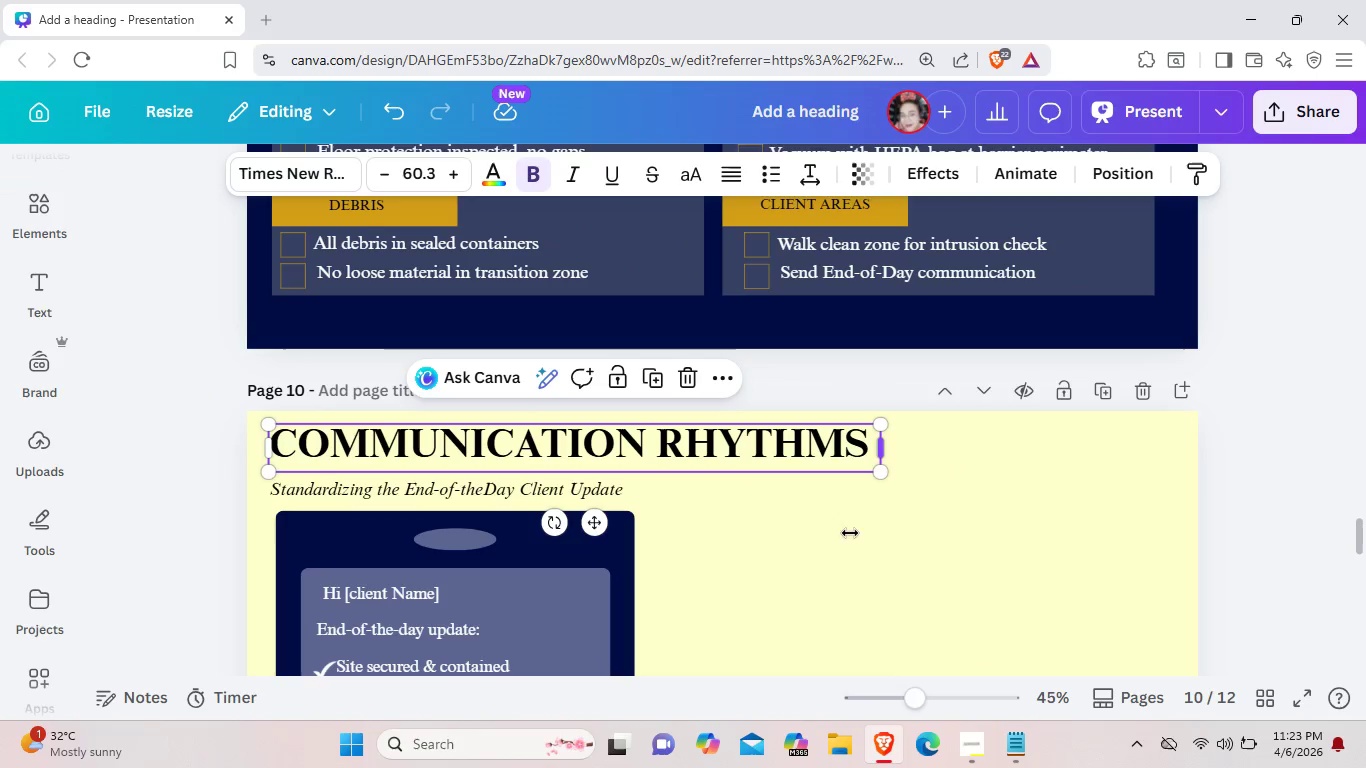 
left_click([850, 533])
 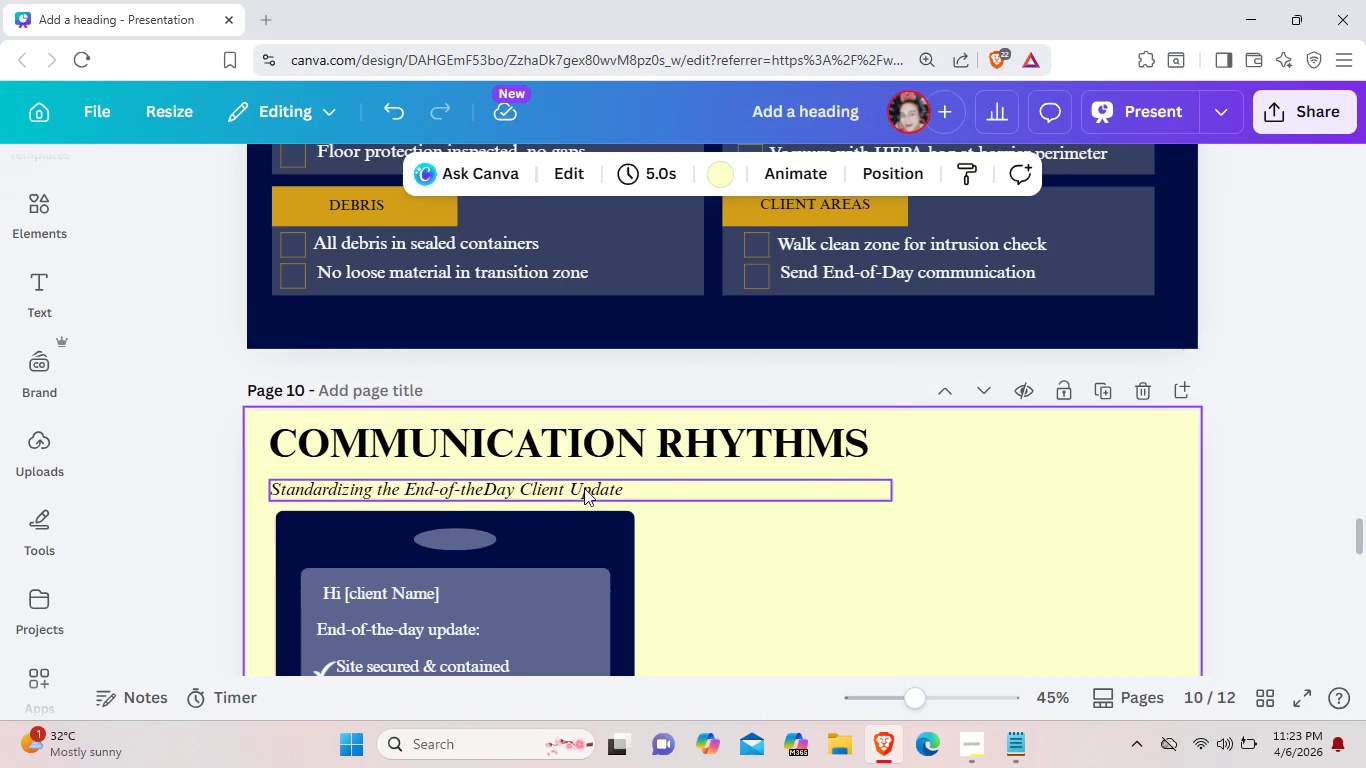 
left_click_drag(start_coordinate=[584, 488], to_coordinate=[582, 481])
 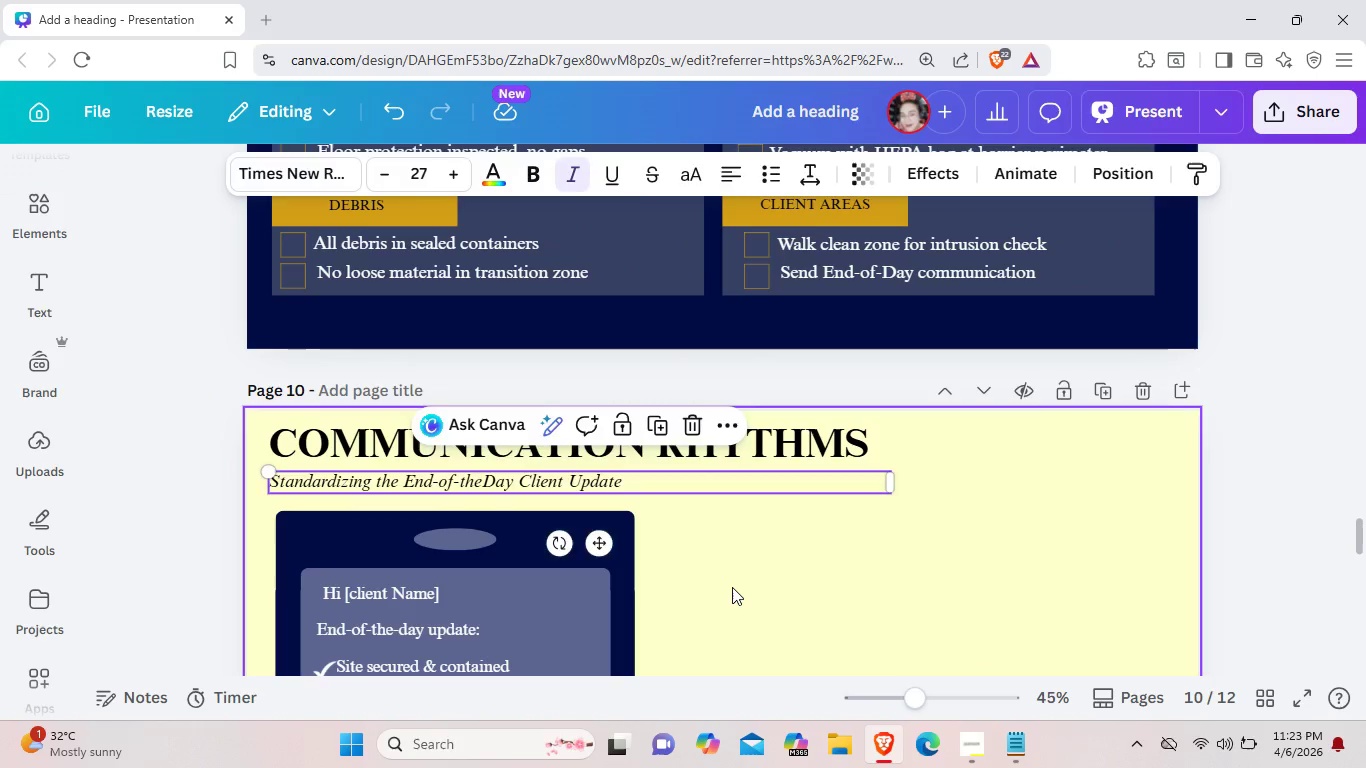 
left_click([732, 587])
 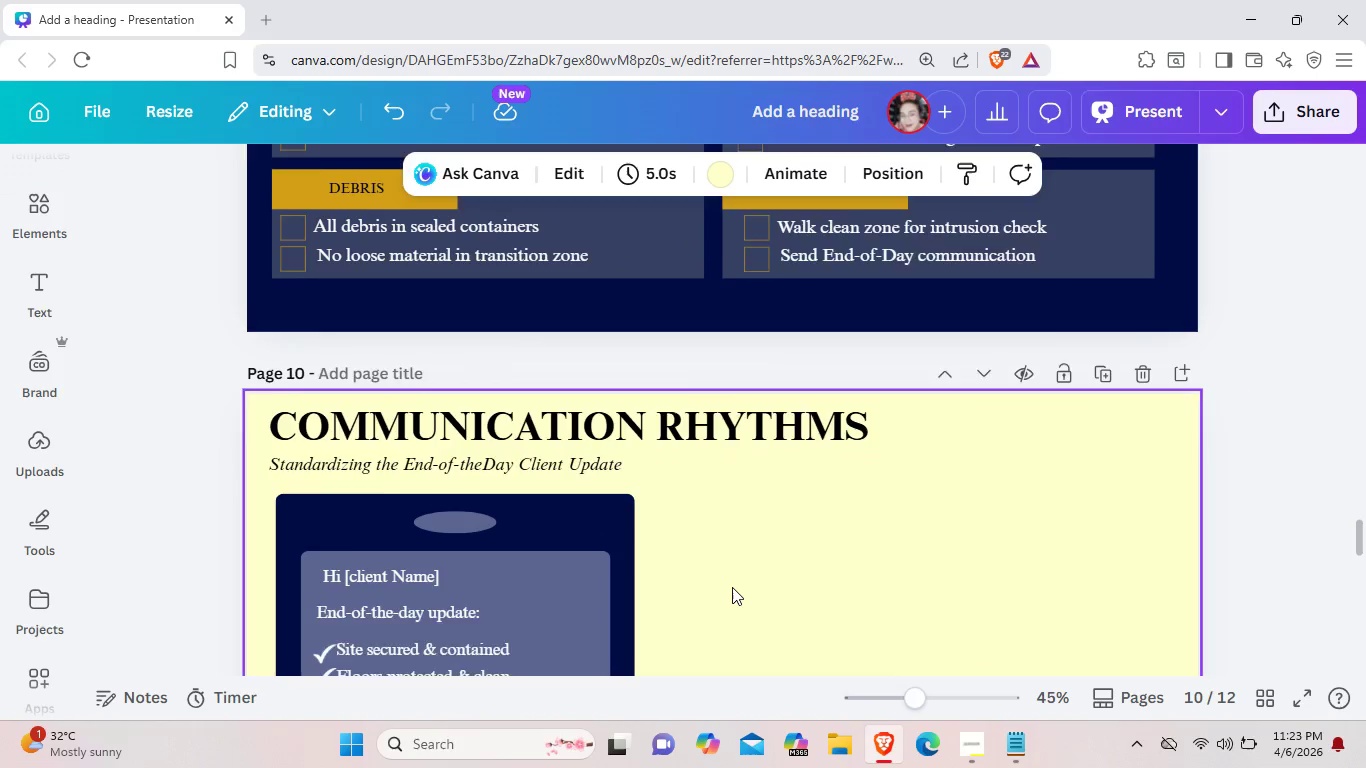 
scroll: coordinate [732, 587], scroll_direction: down, amount: 3.0
 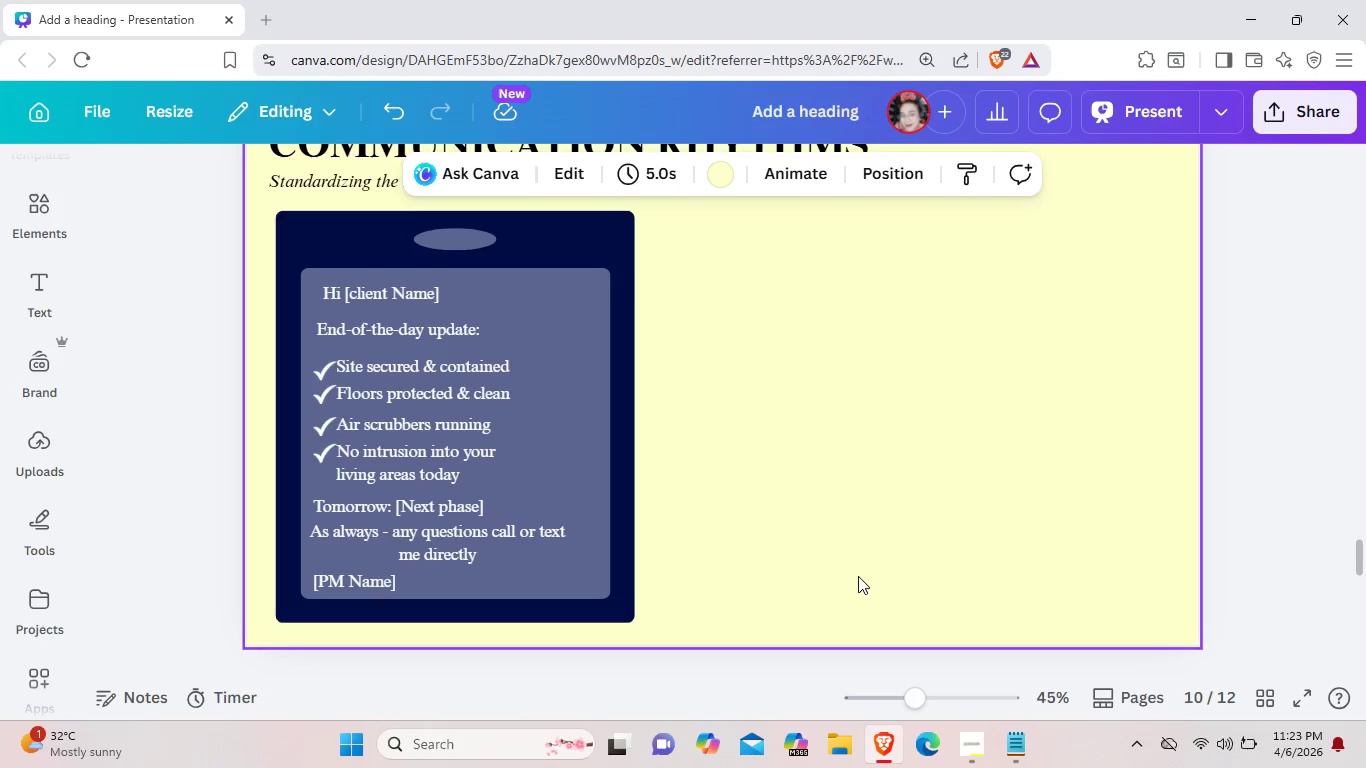 
wait(10.2)
 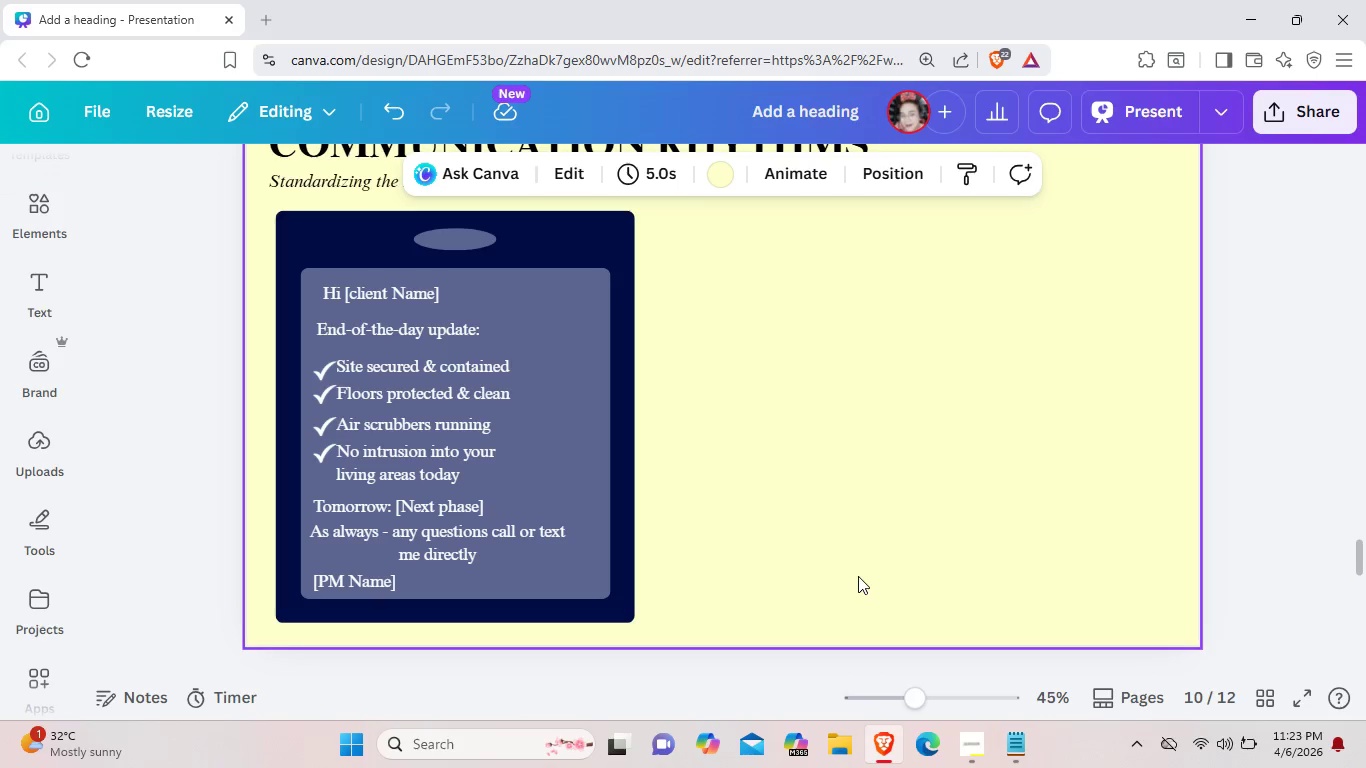 
left_click([1278, 547])